 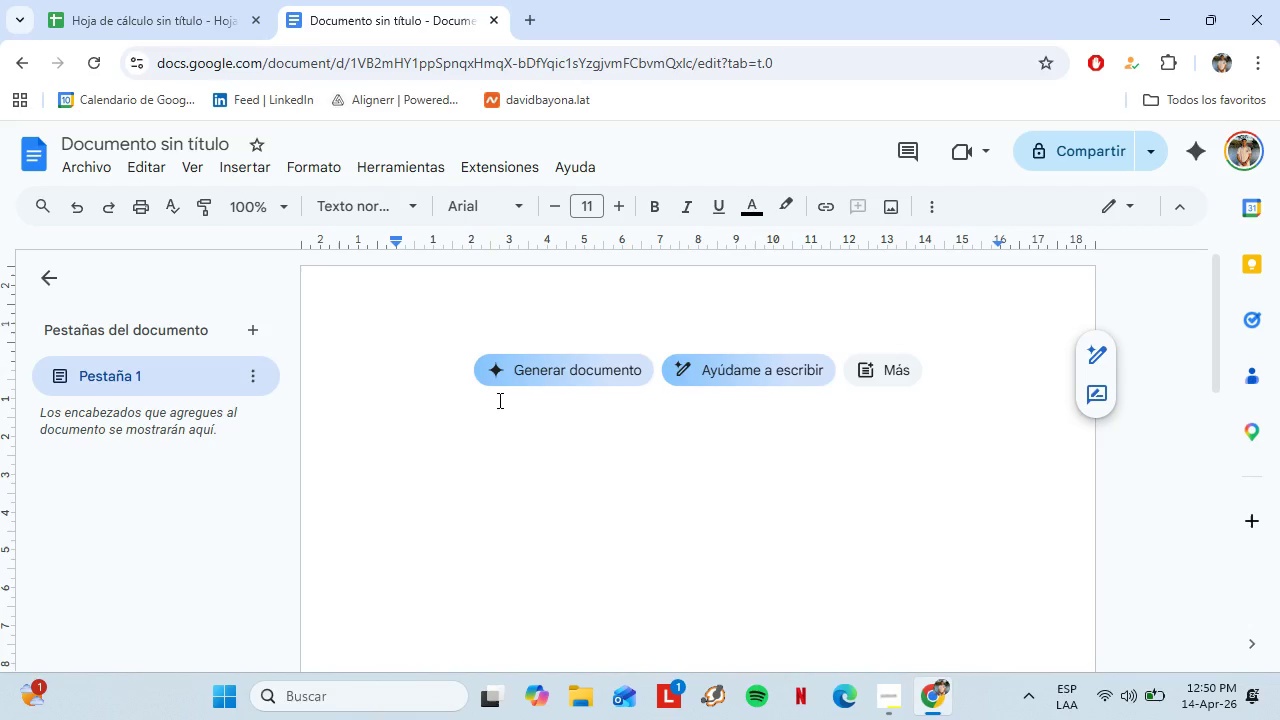 
key(Control+Shift+V)
 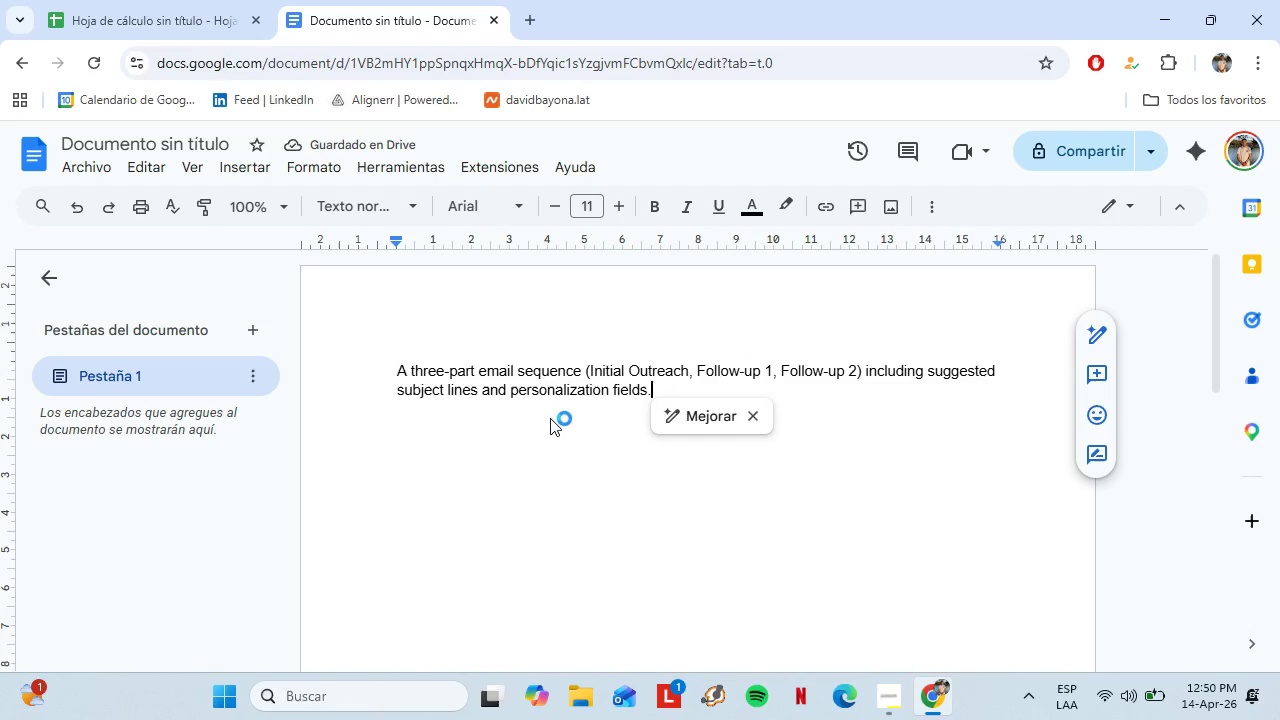 
key(Shift+Enter)
 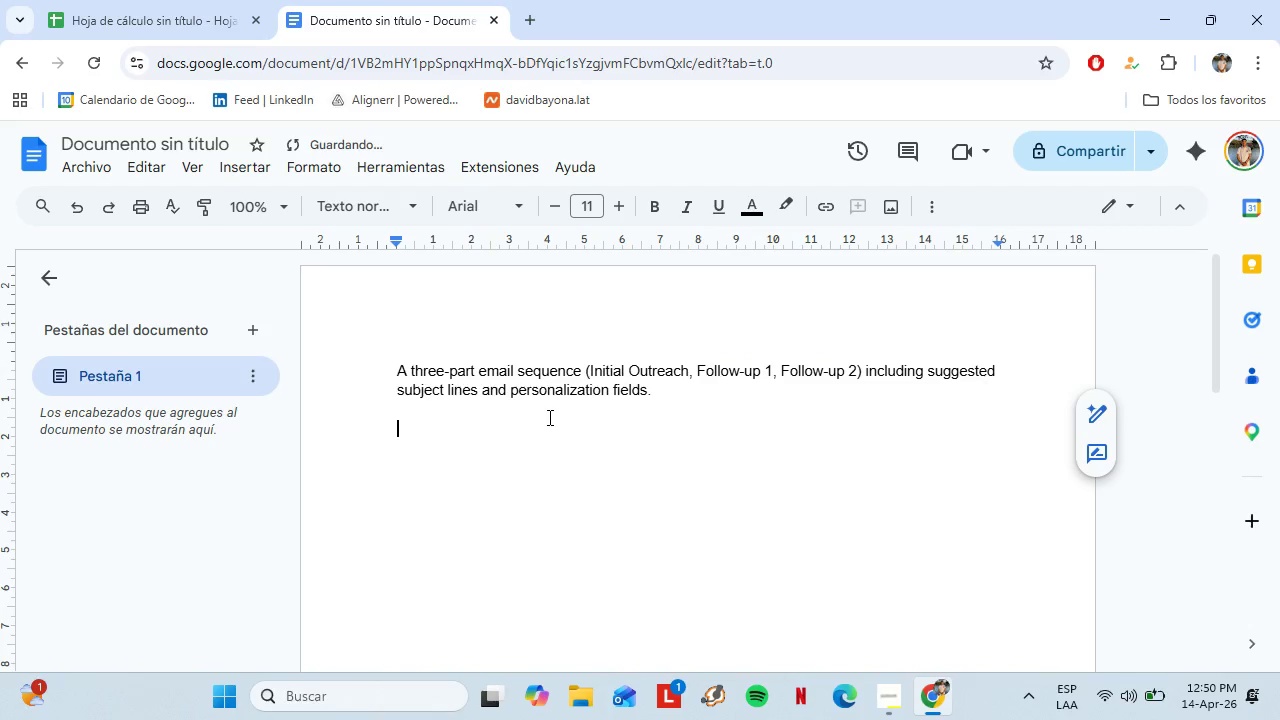 
key(Shift+Enter)
 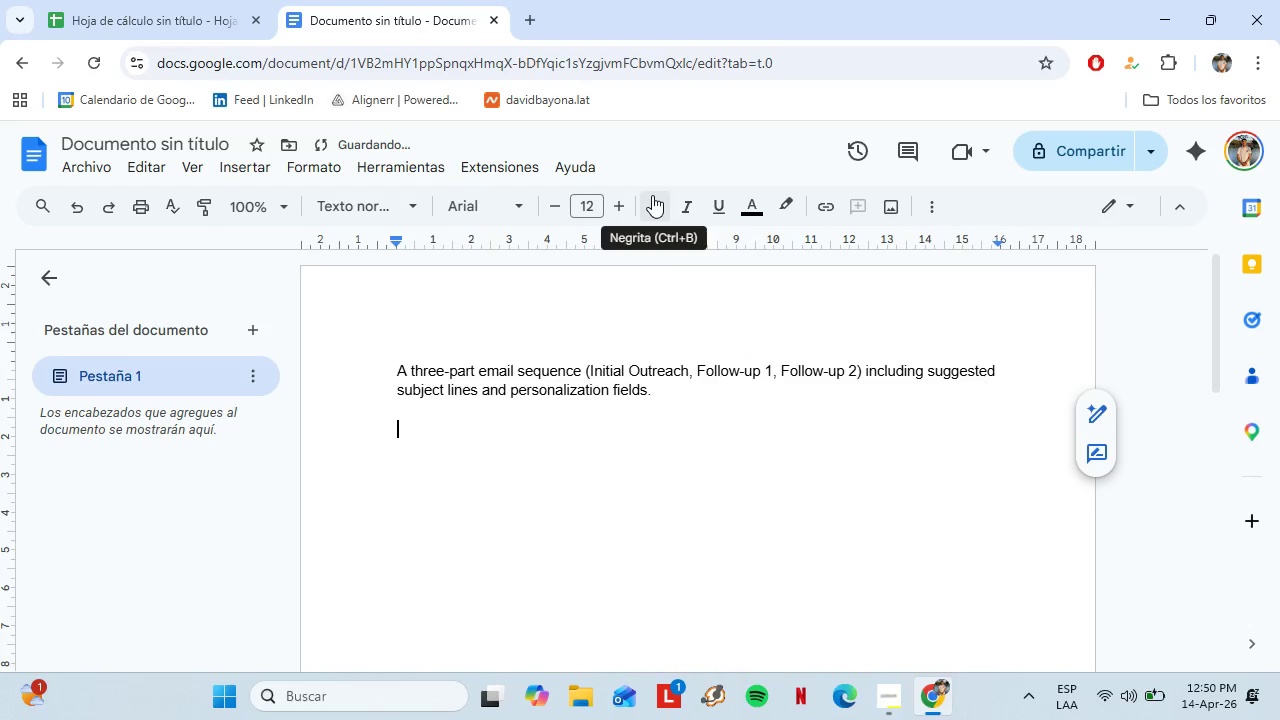 
wait(5.78)
 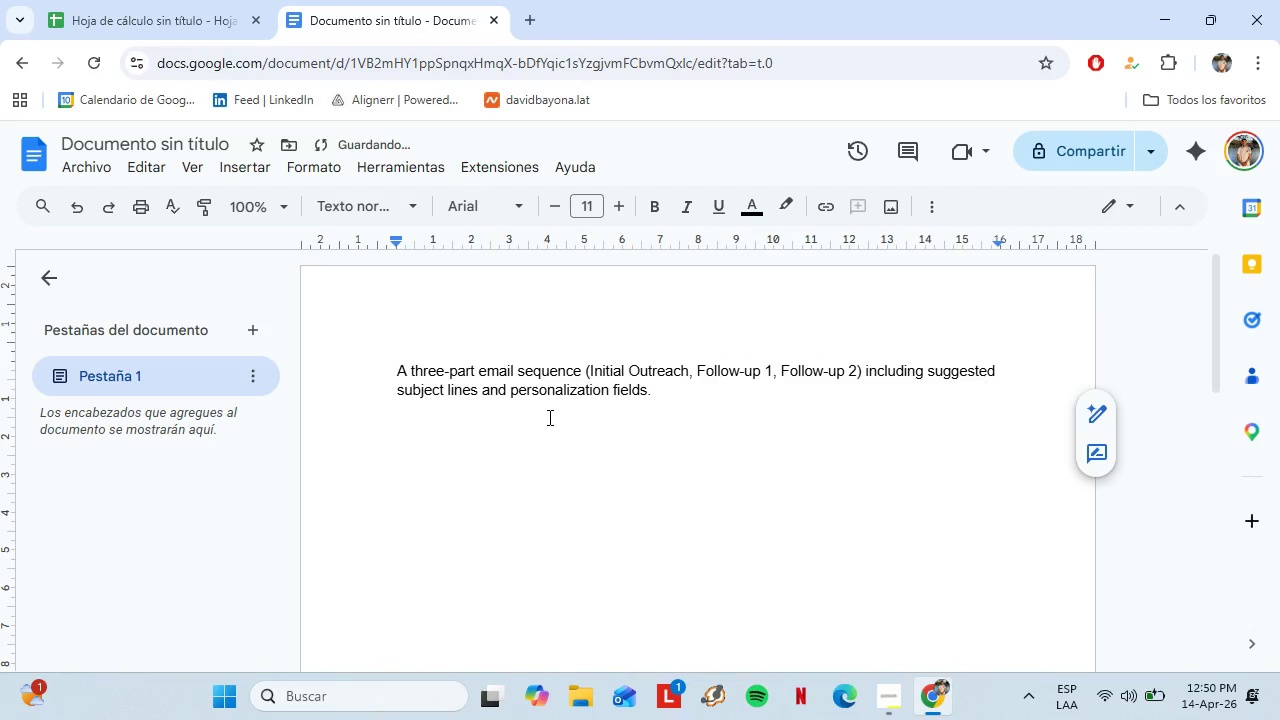 
type(Emails.)
 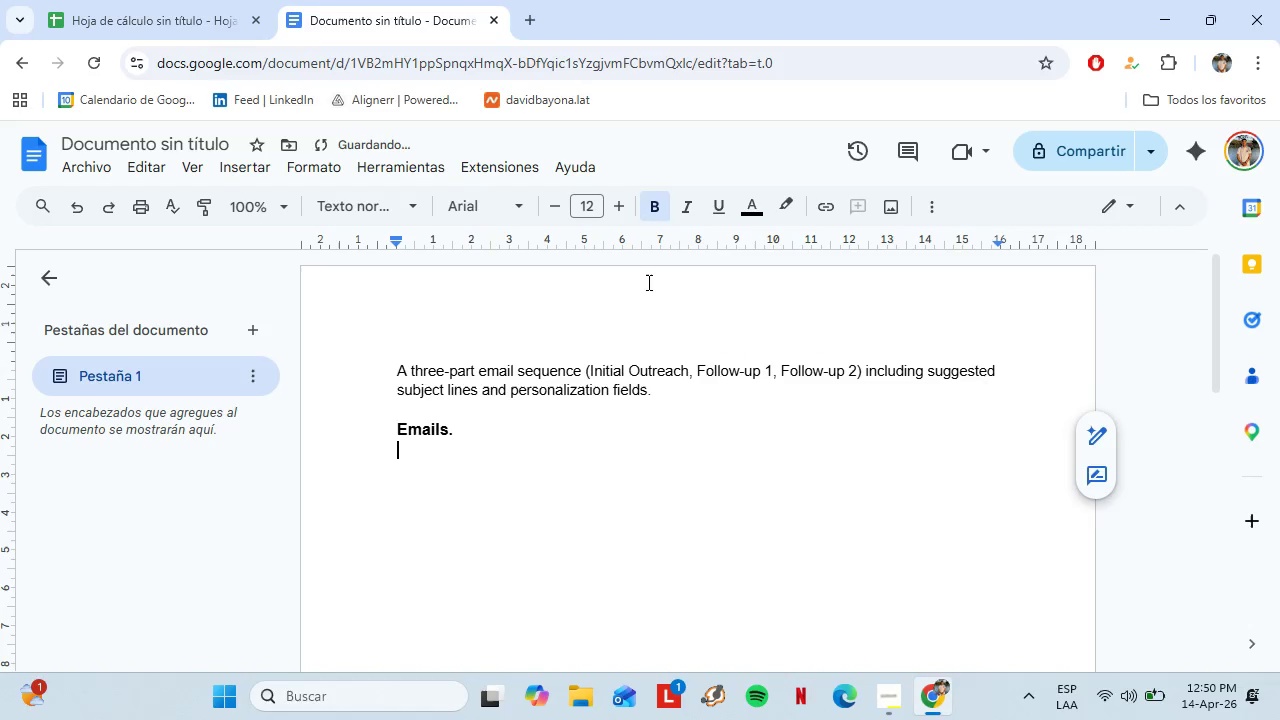 
key(Shift+Enter)
 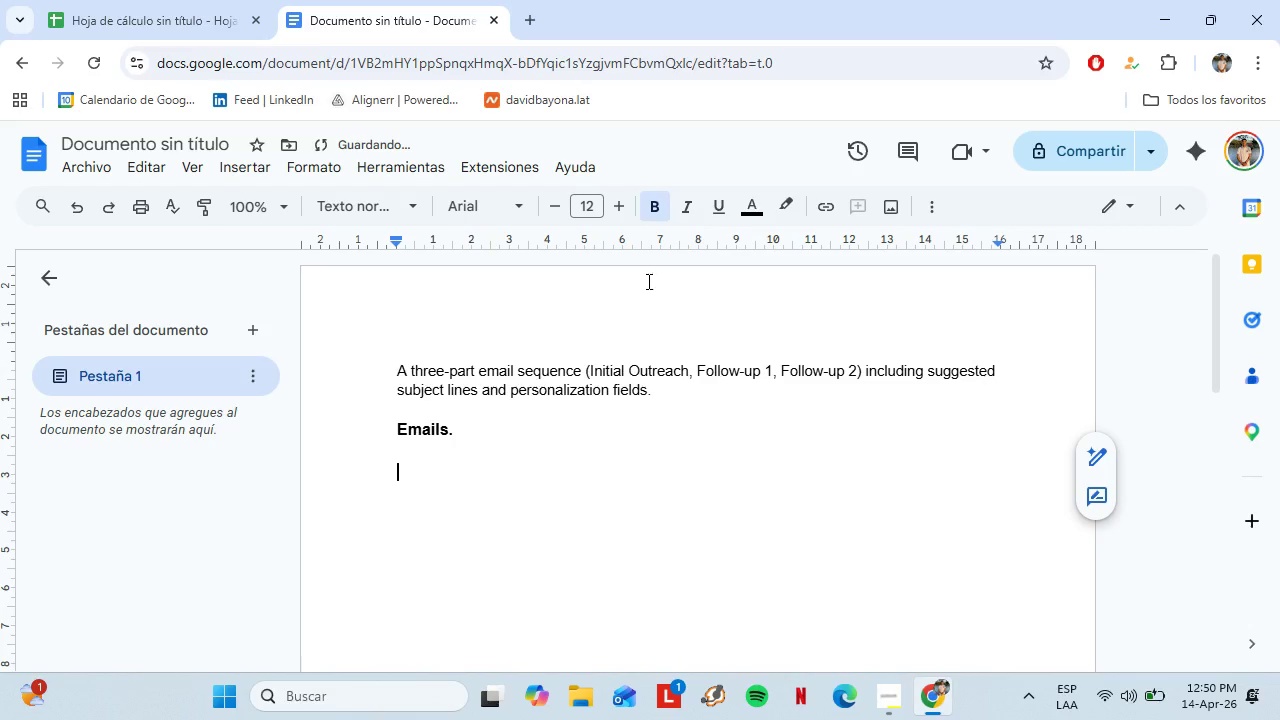 
key(Shift+Enter)
 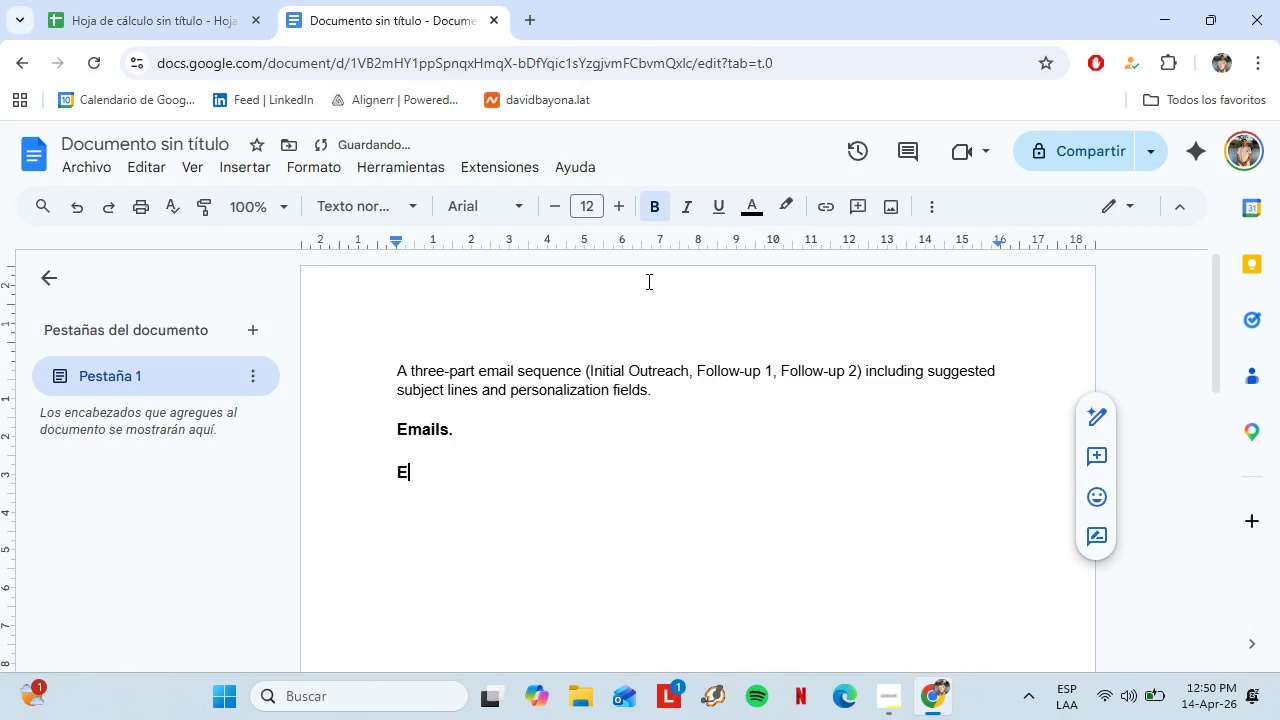 
type(Email 1 -Inital )
 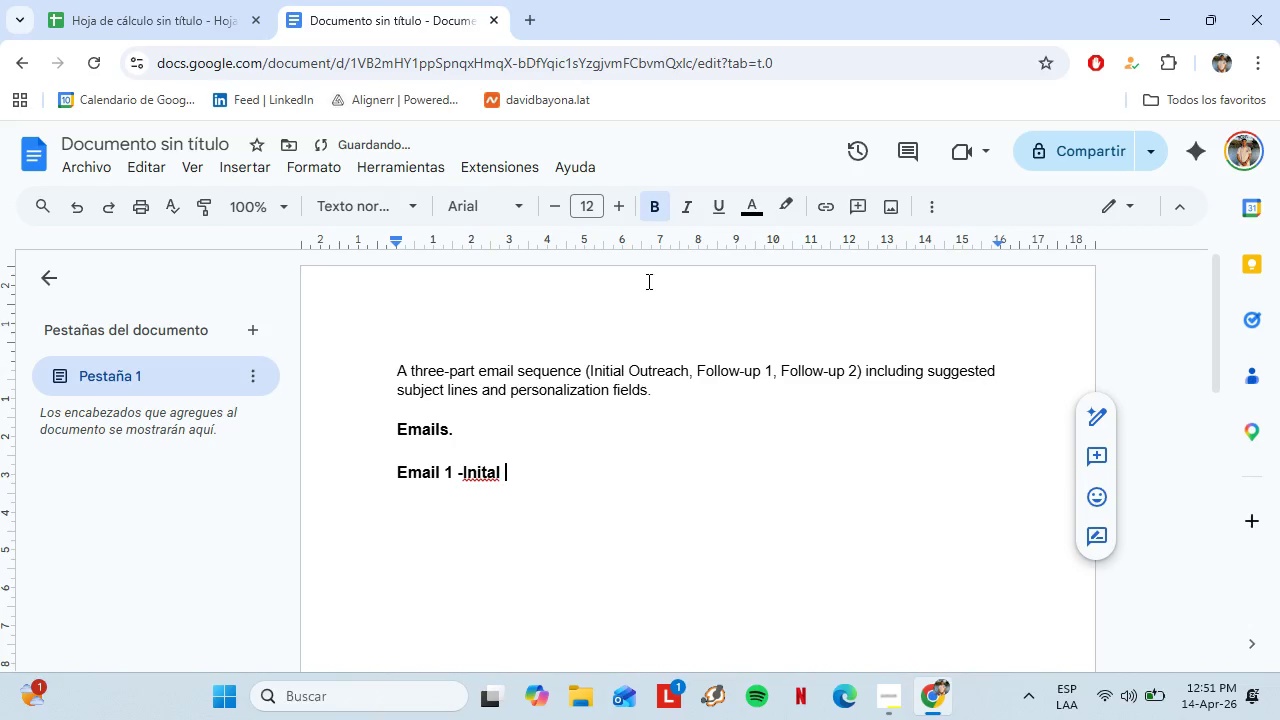 
 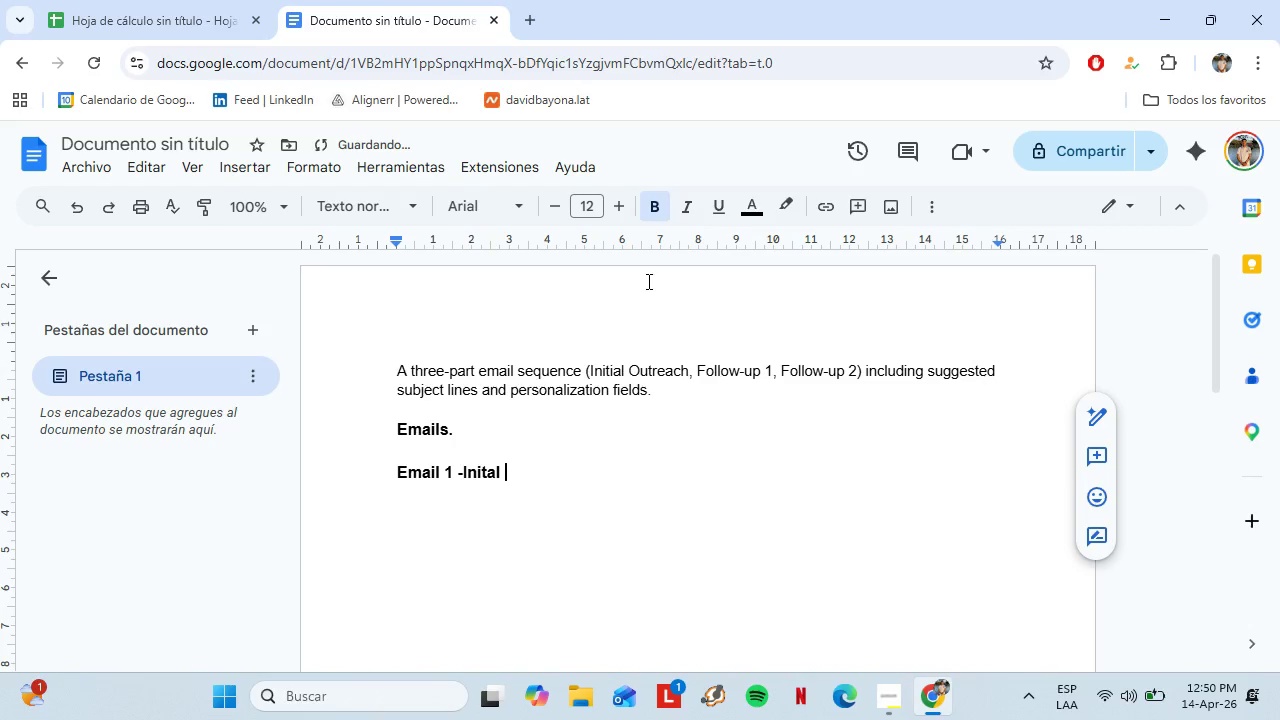 
hold_key(key=ShiftLeft, duration=0.41)
 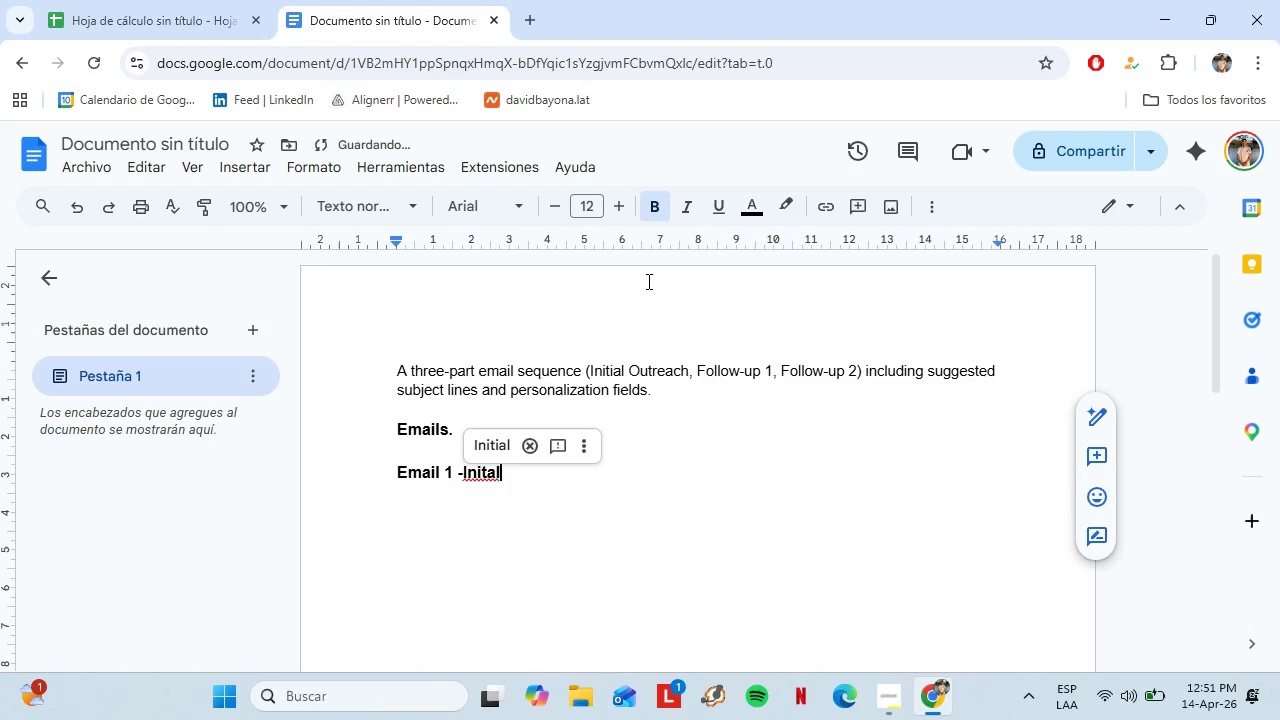 
key(ArrowLeft)
 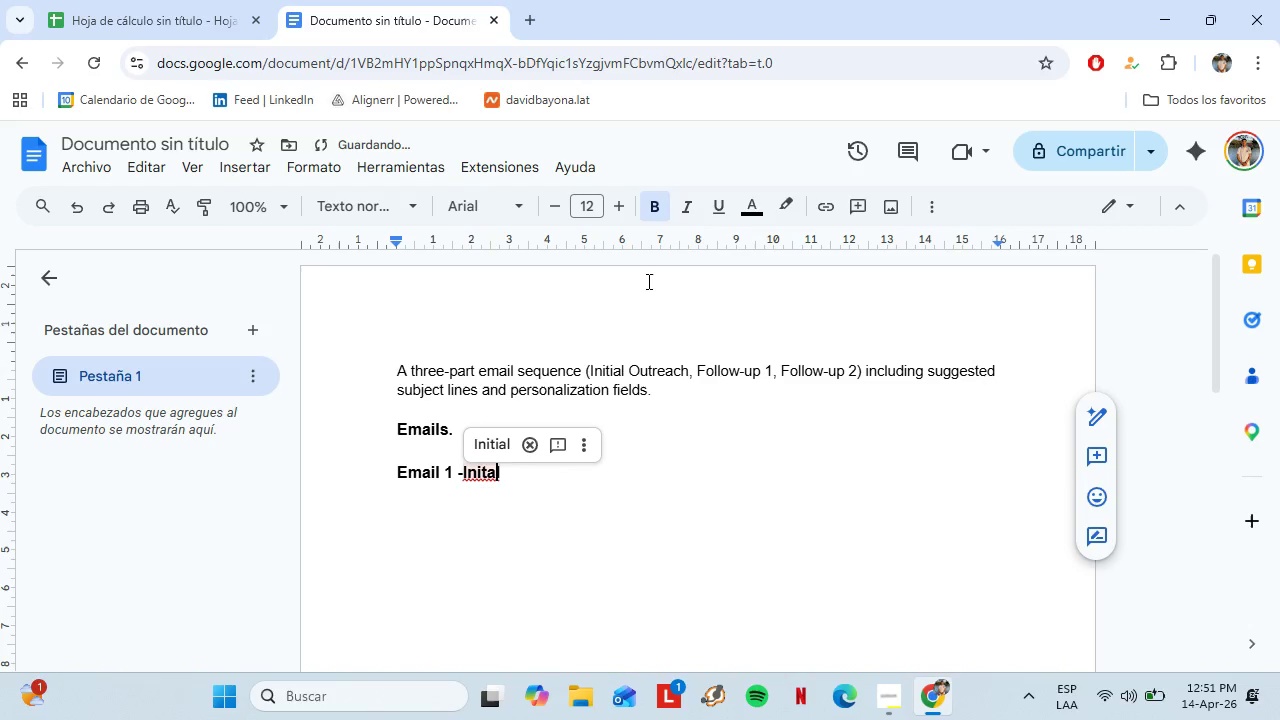 
key(ArrowLeft)
 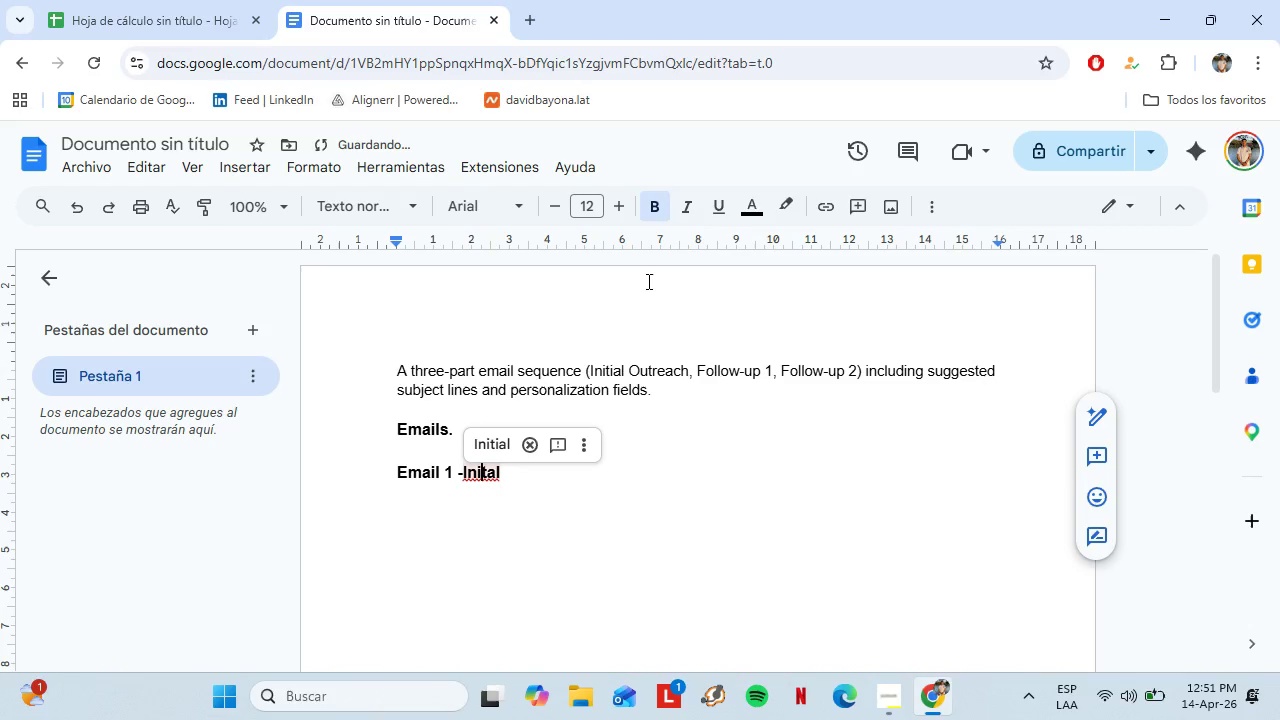 
key(ArrowLeft)
 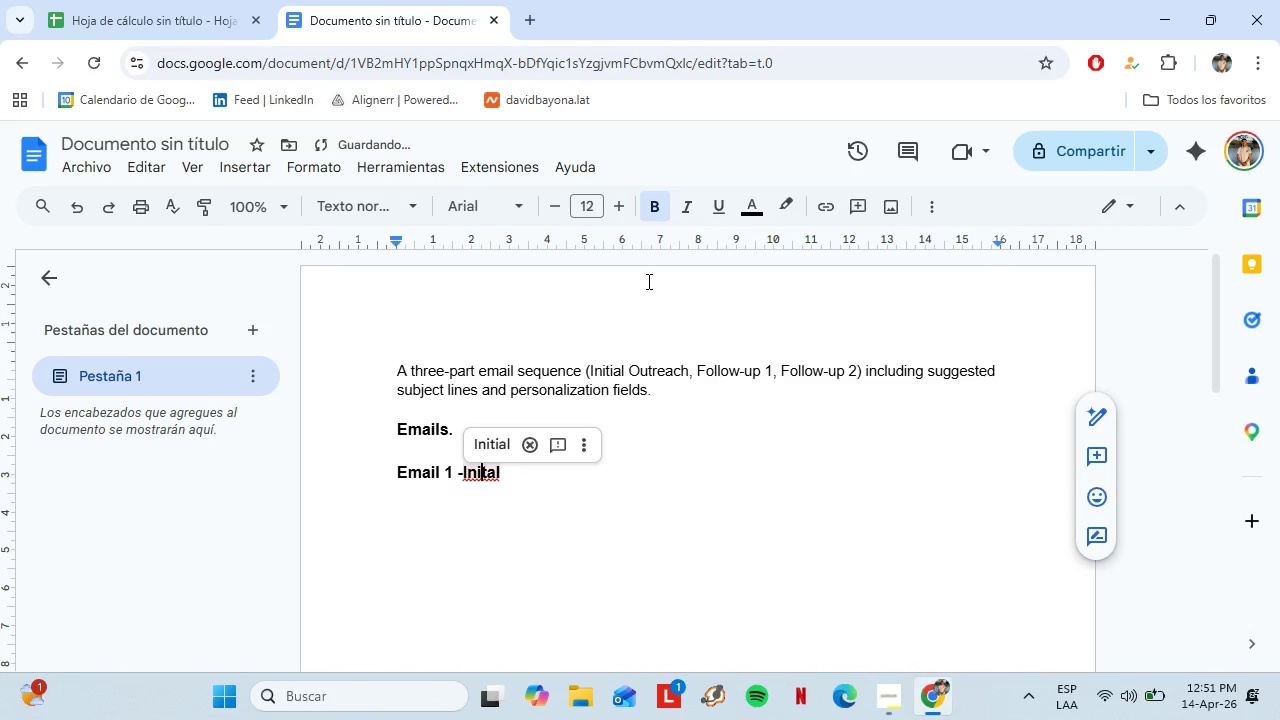 
key(ArrowLeft)
 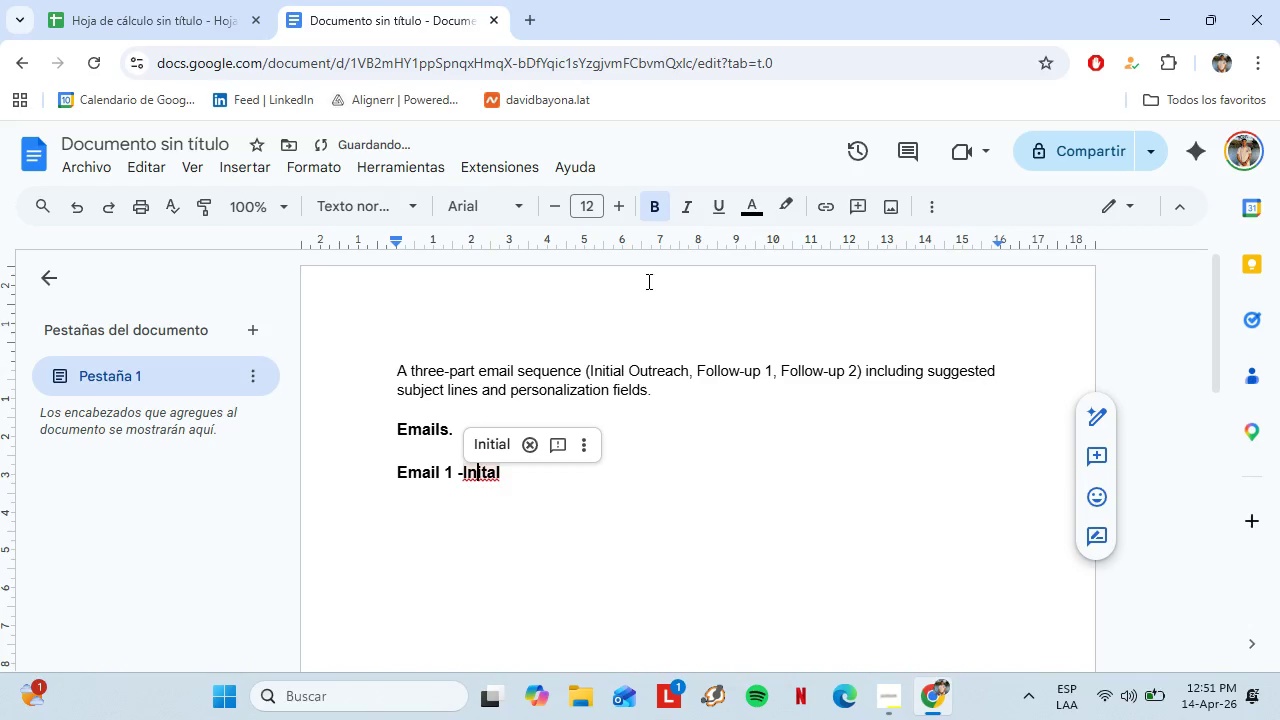 
key(ArrowLeft)
 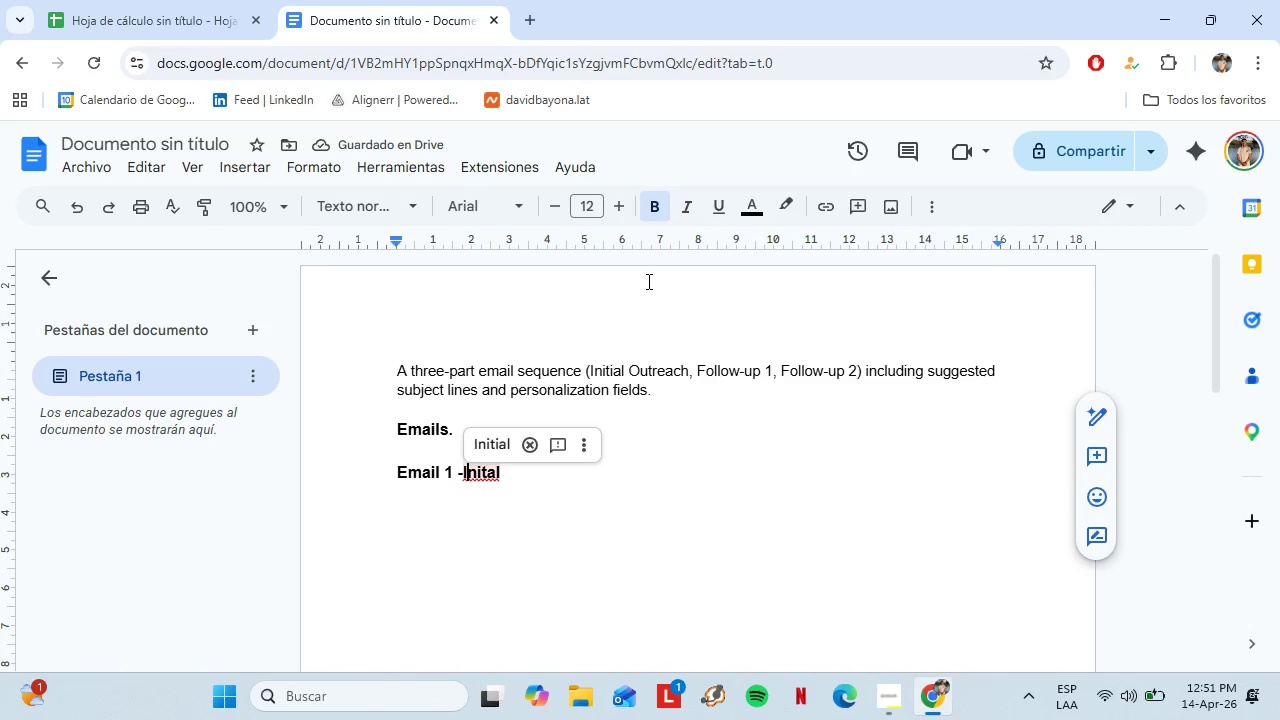 
key(ArrowLeft)
 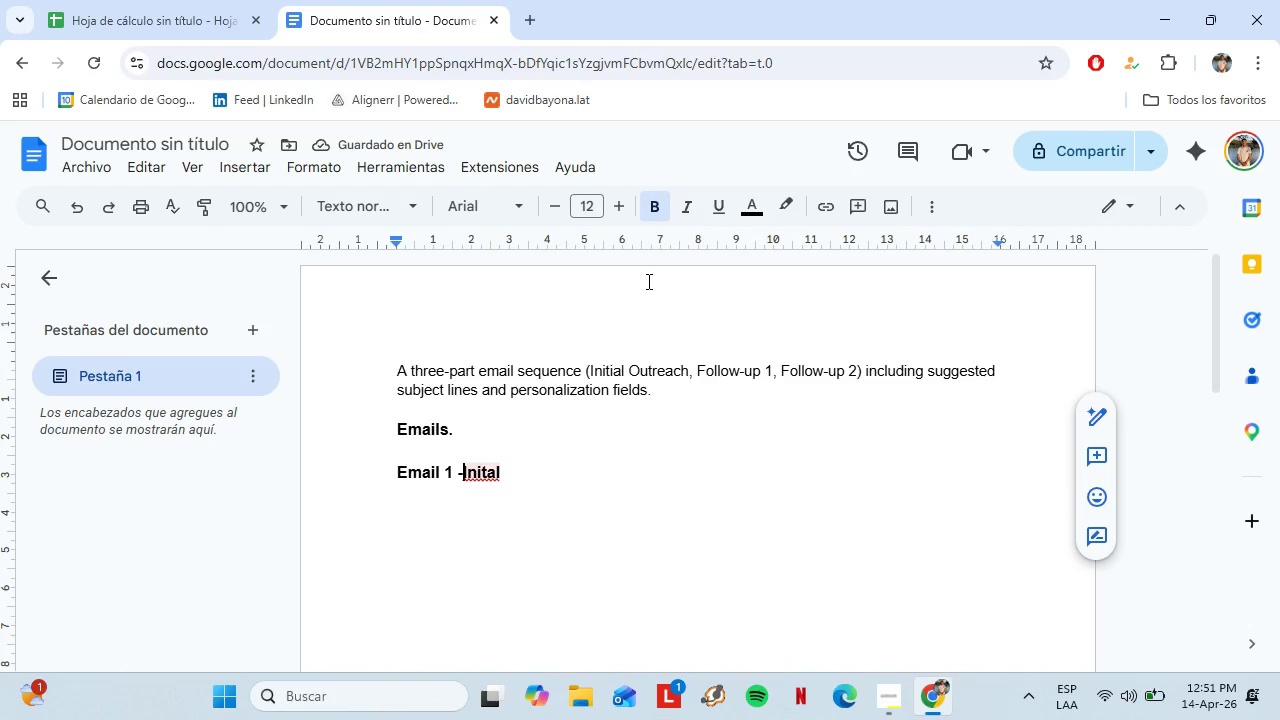 
key(ArrowLeft)
 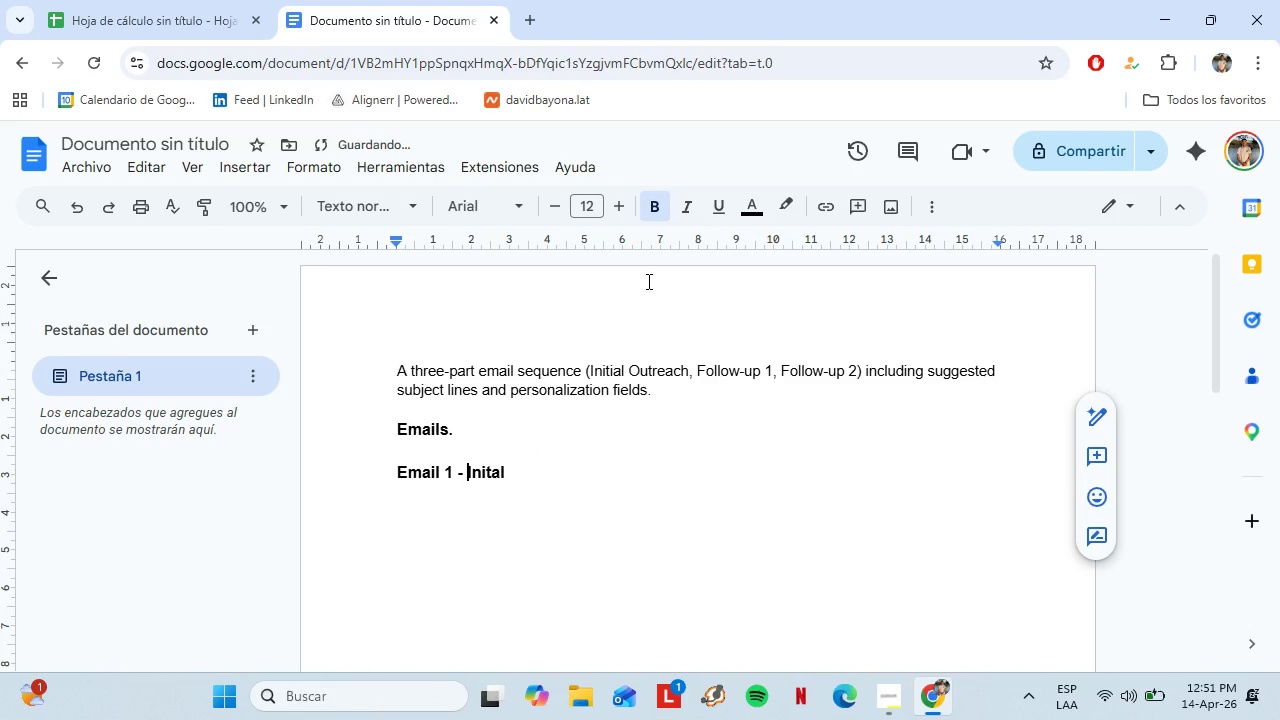 
key(Space)
 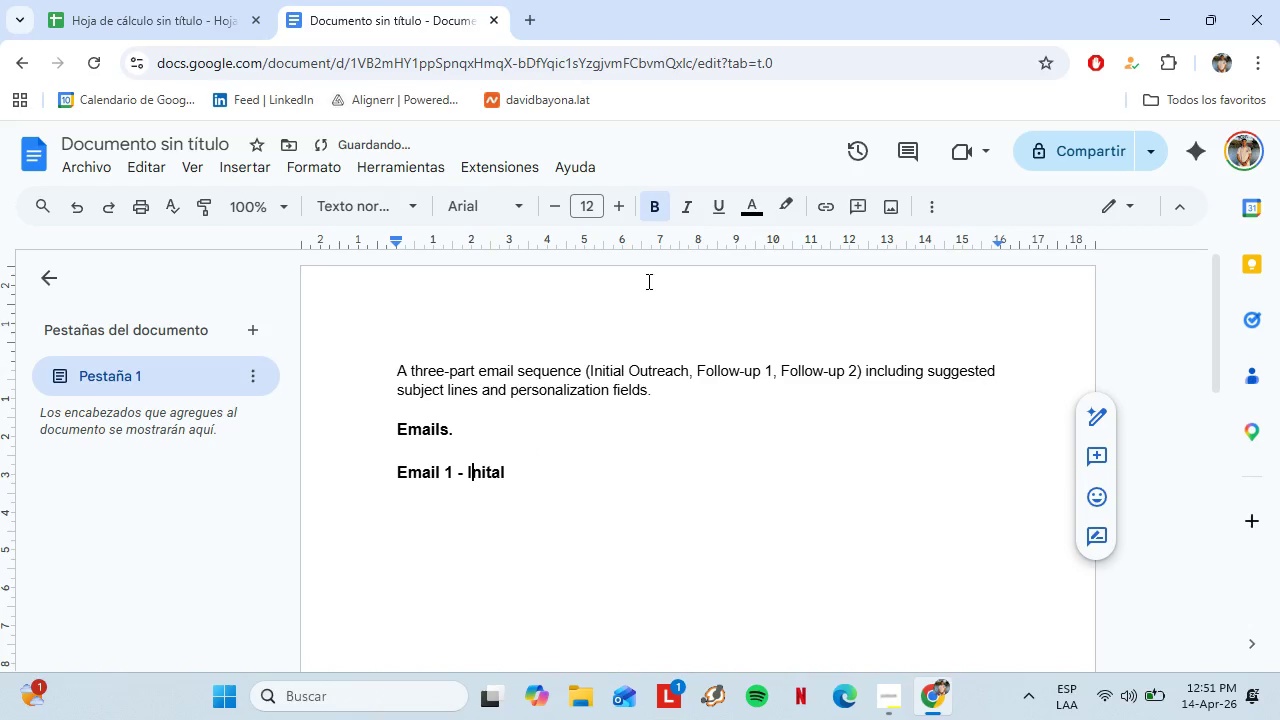 
key(ArrowRight)
 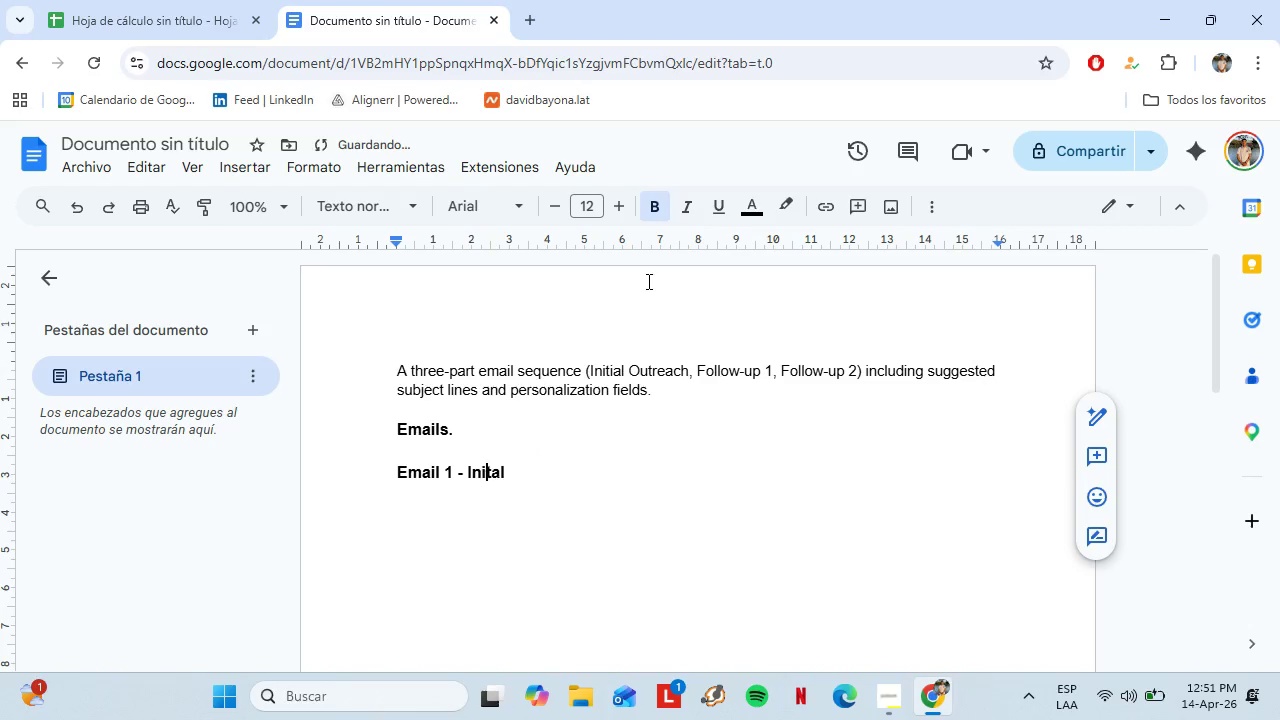 
key(ArrowRight)
 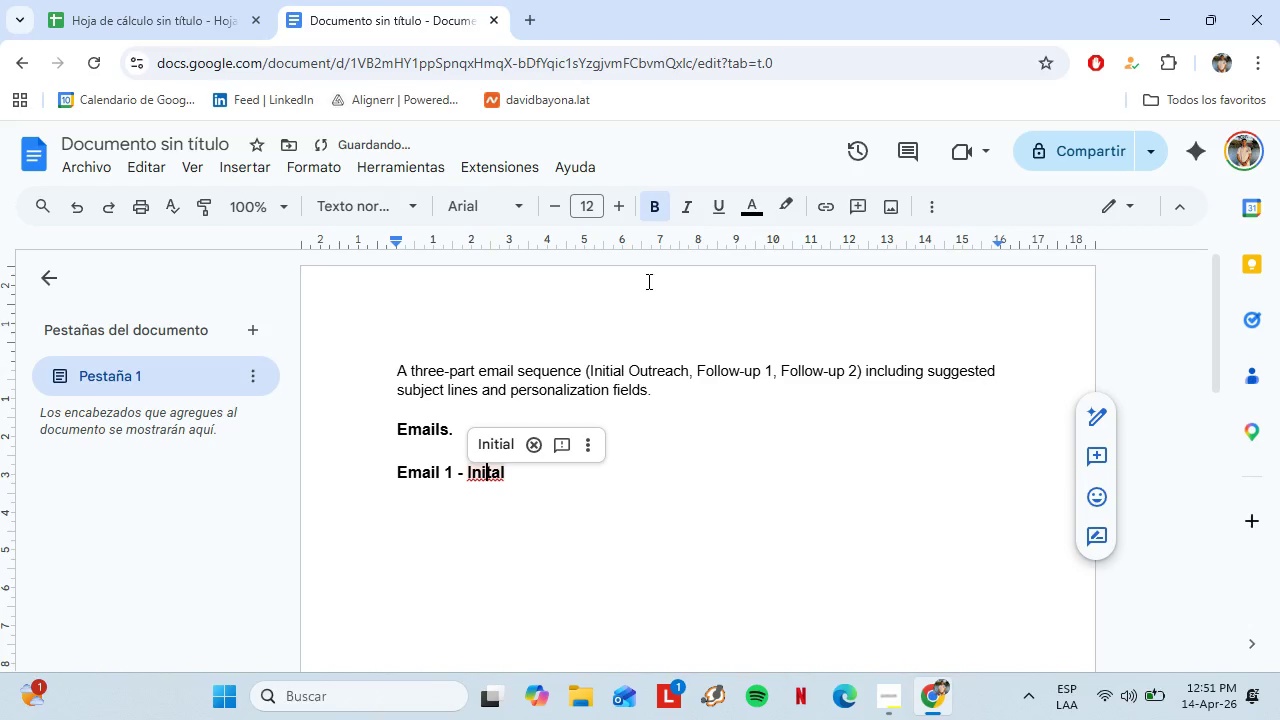 
key(ArrowRight)
 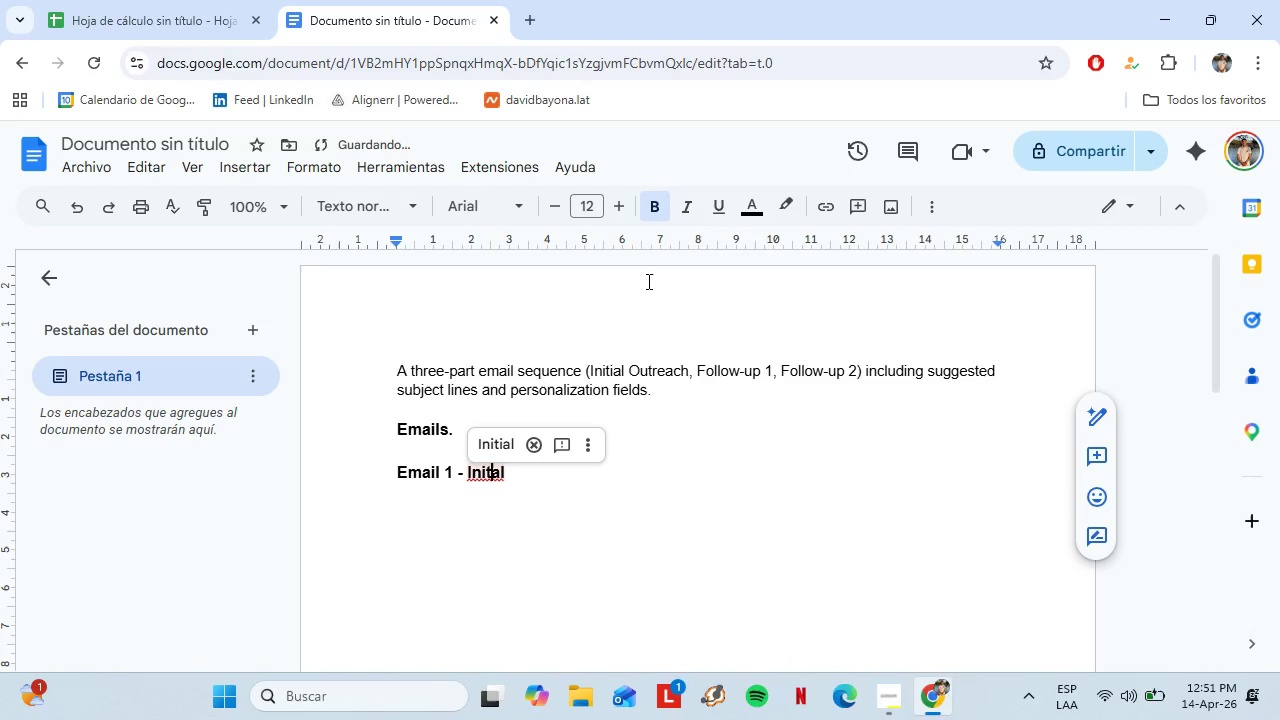 
key(ArrowRight)
 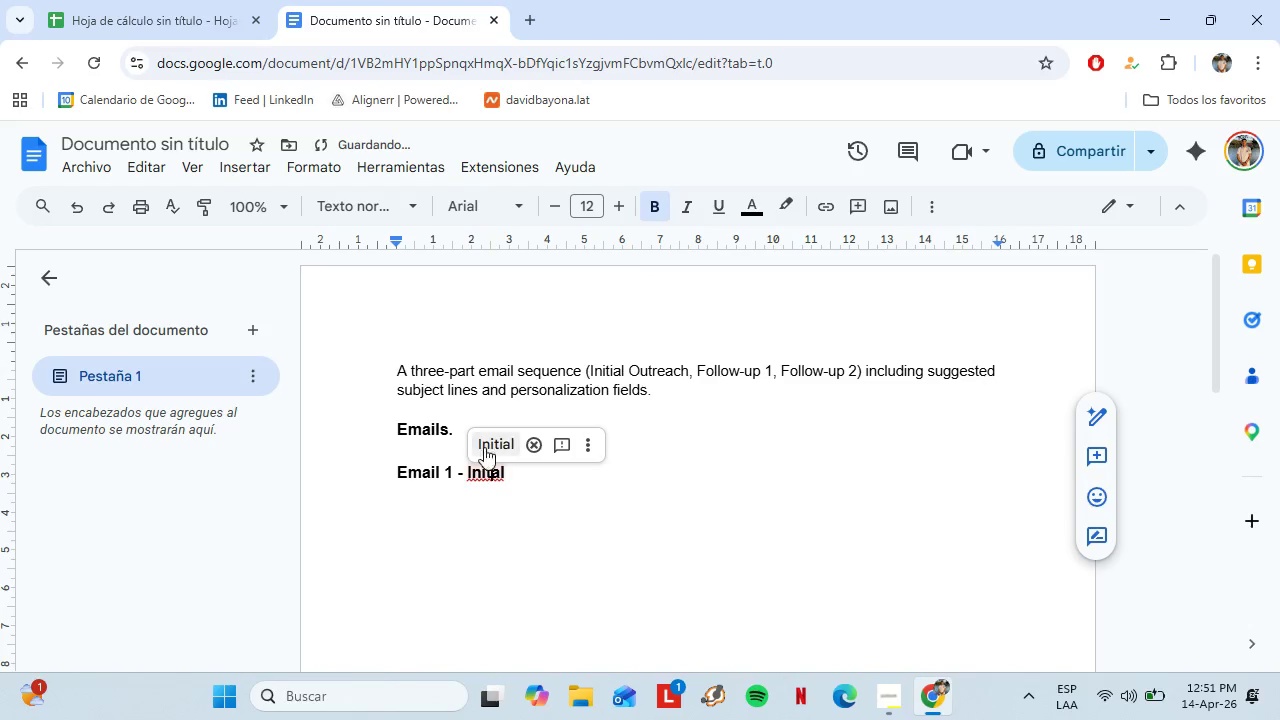 
left_click_drag(start_coordinate=[506, 438], to_coordinate=[501, 438])
 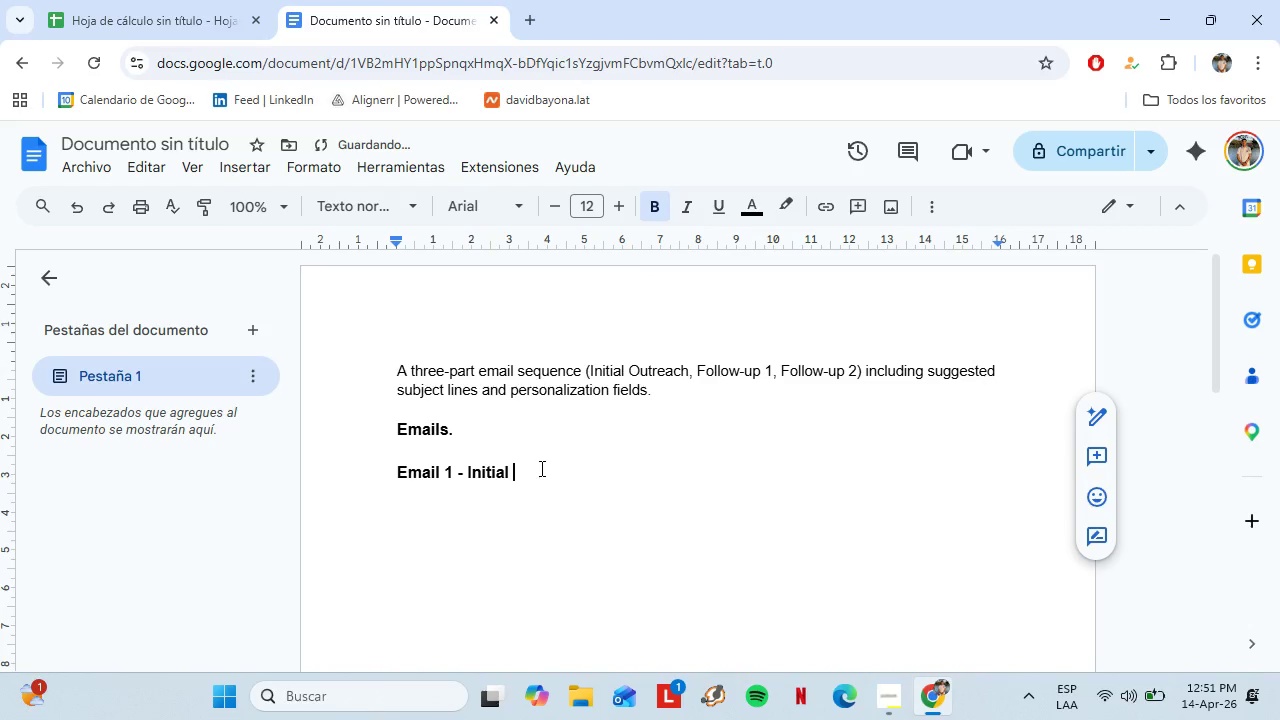 
type( Outrec)
key(Backspace)
type(ach)
 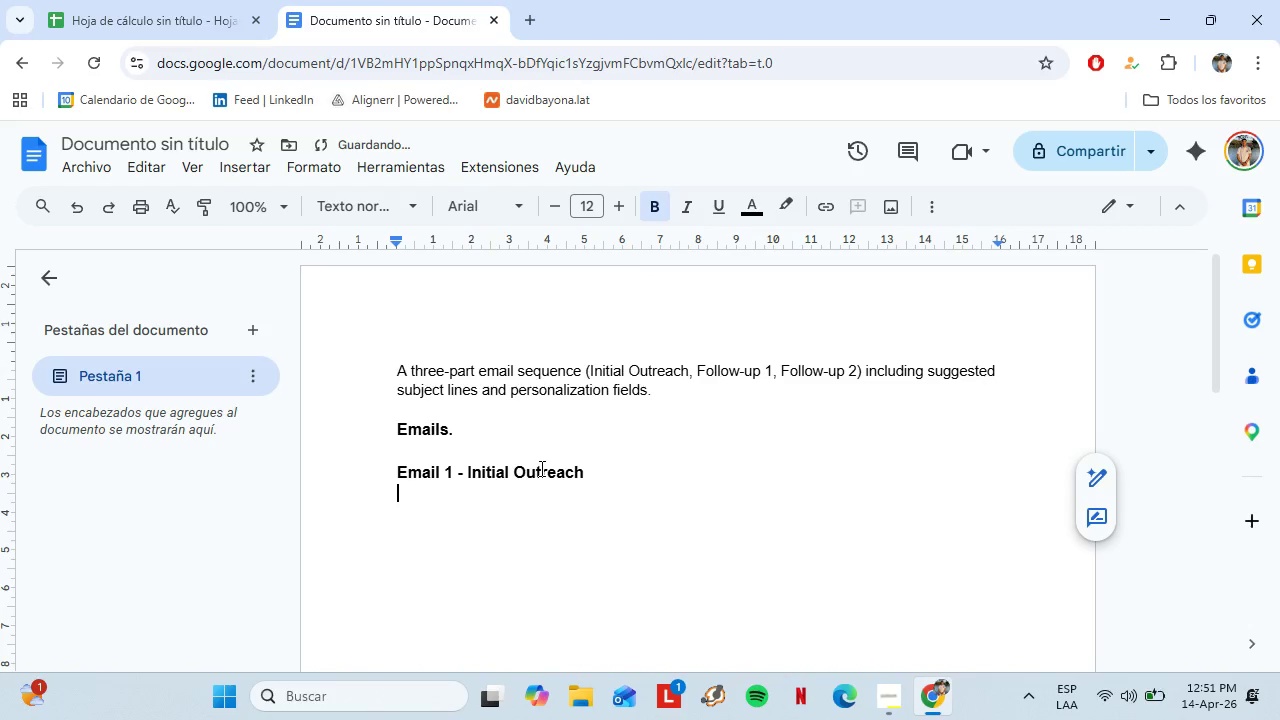 
key(Shift+Enter)
 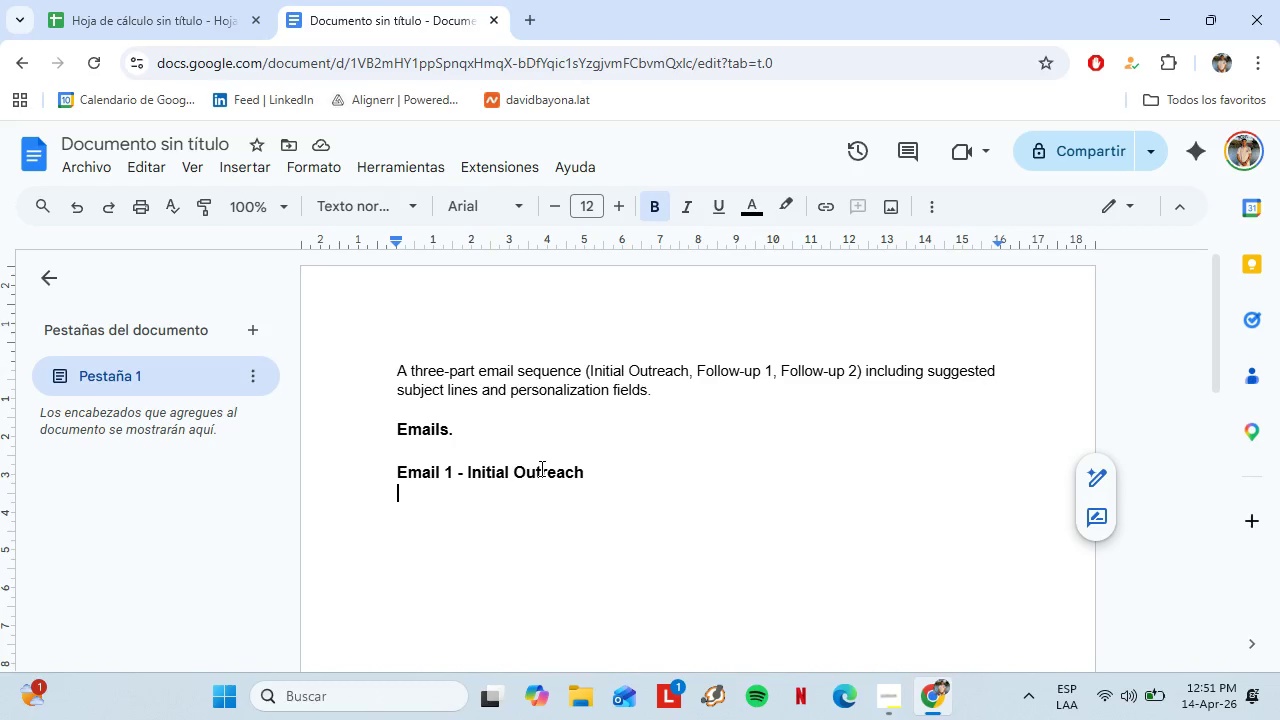 
wait(19.03)
 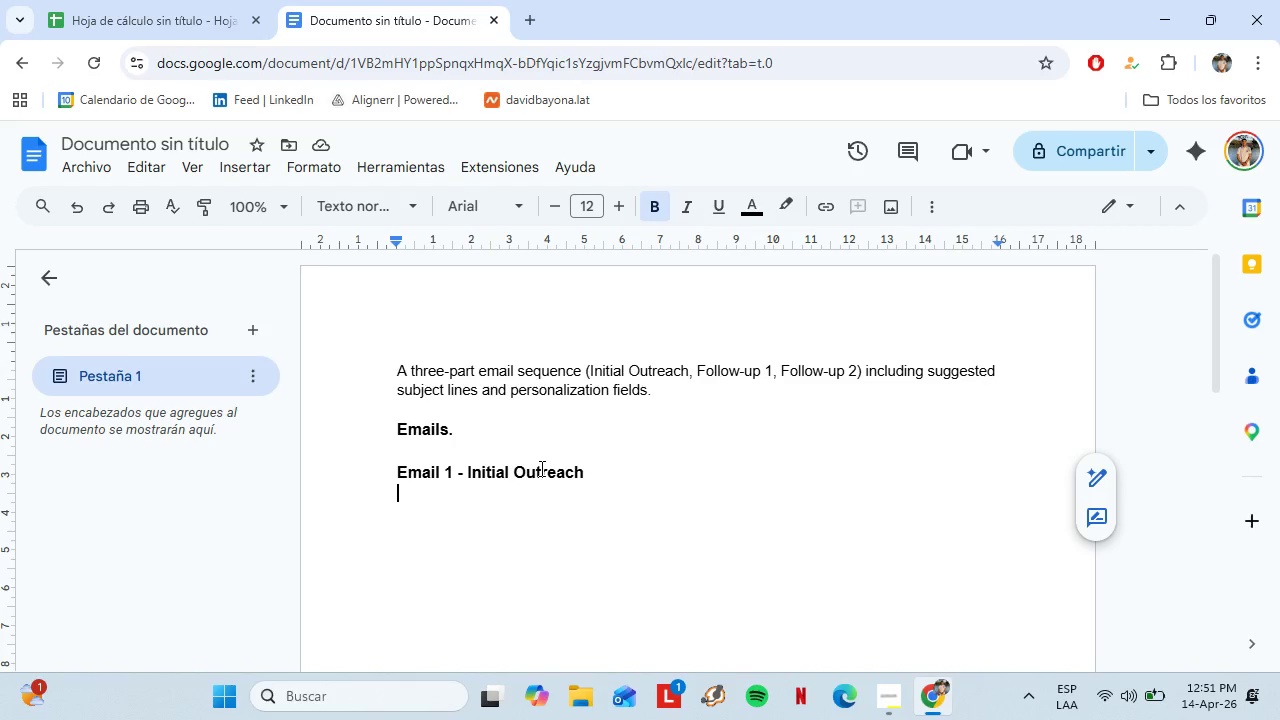 
key(Shift+Enter)
 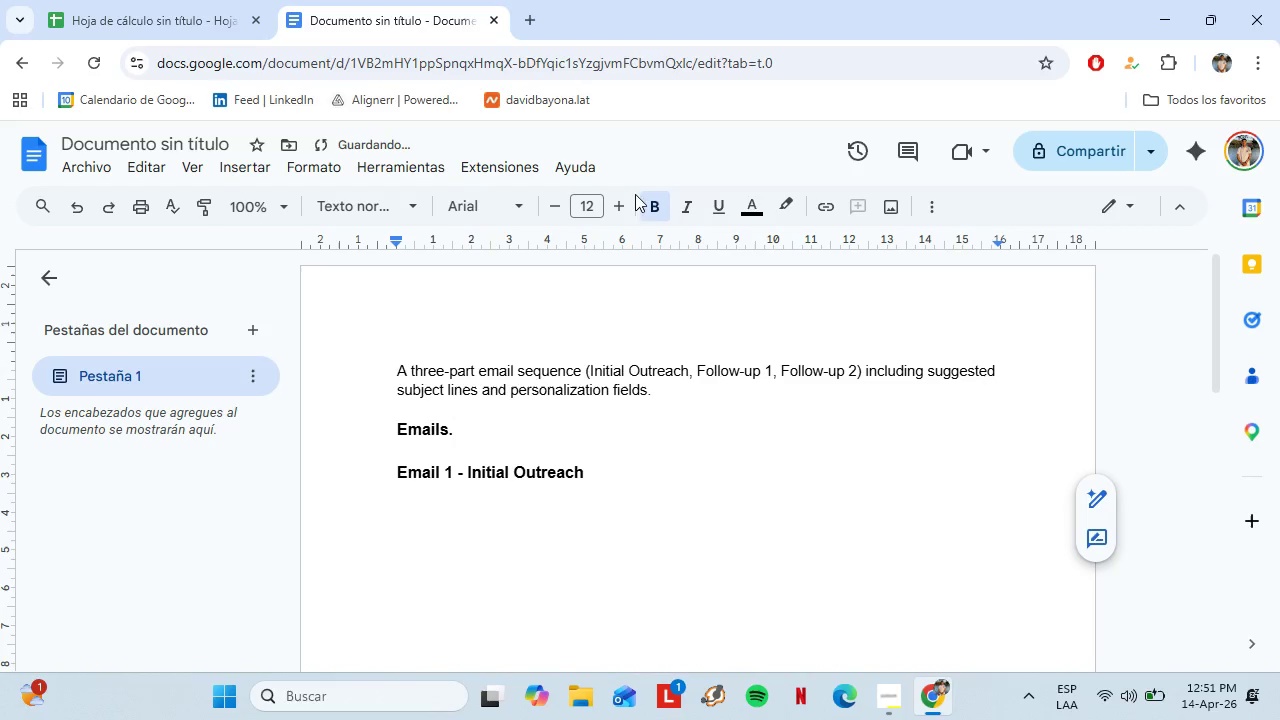 
left_click([644, 202])
 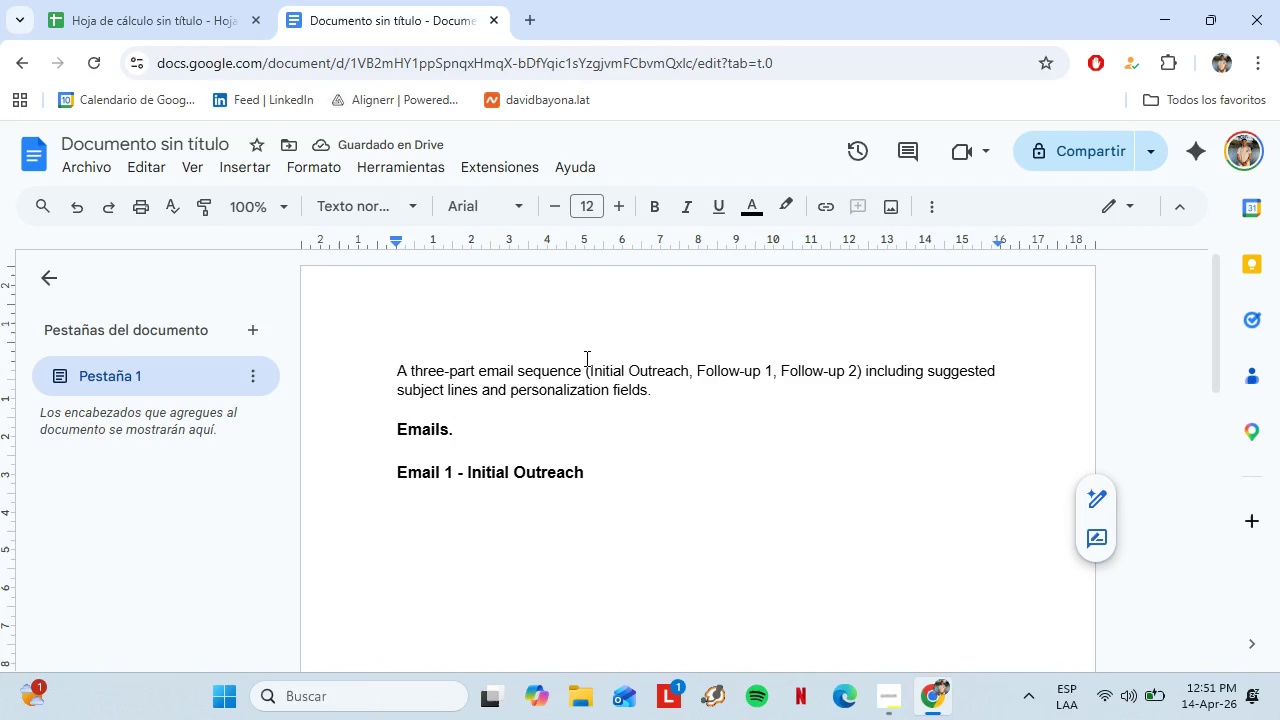 
type(Hi Mr & Ms...)
 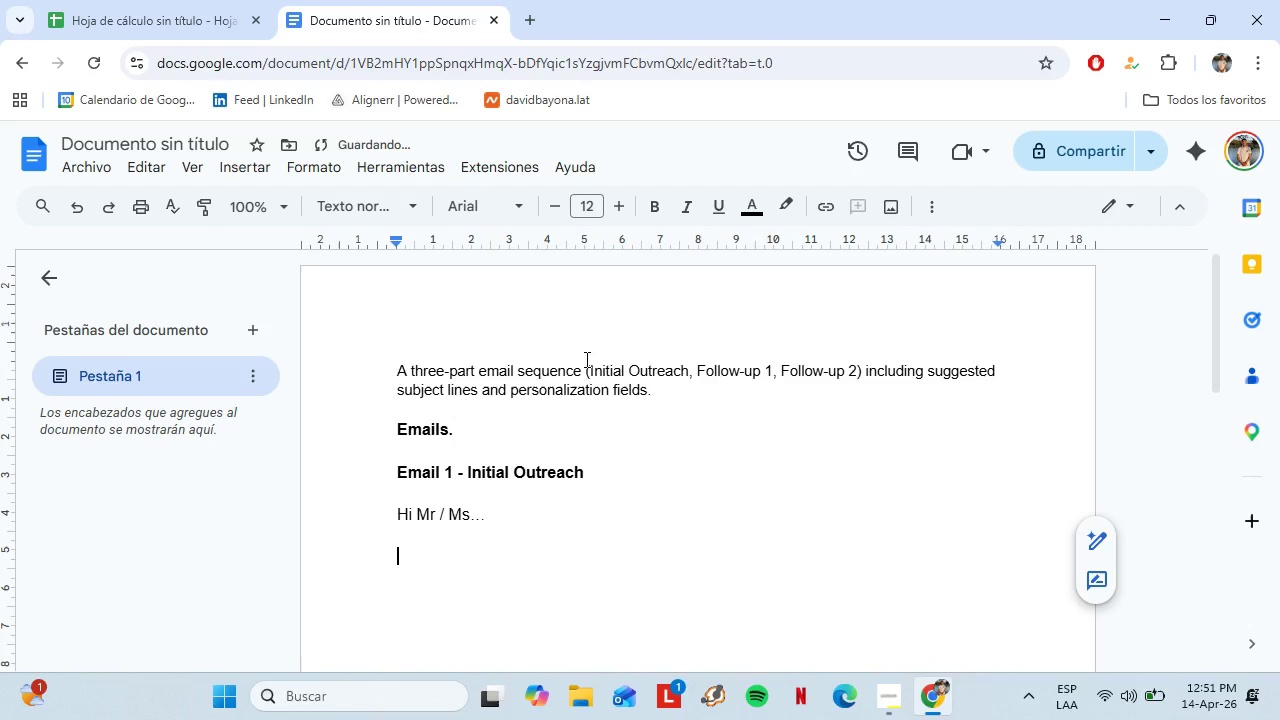 
key(Shift+Enter)
 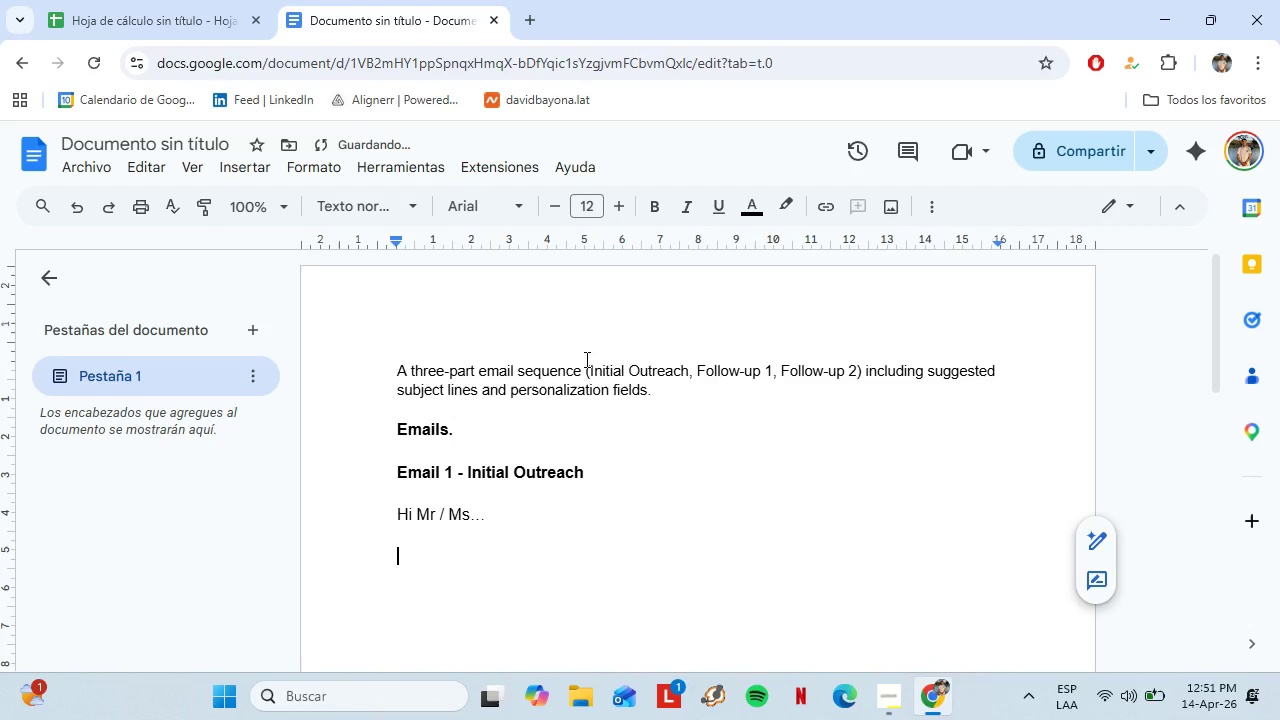 
key(Shift+Enter)
 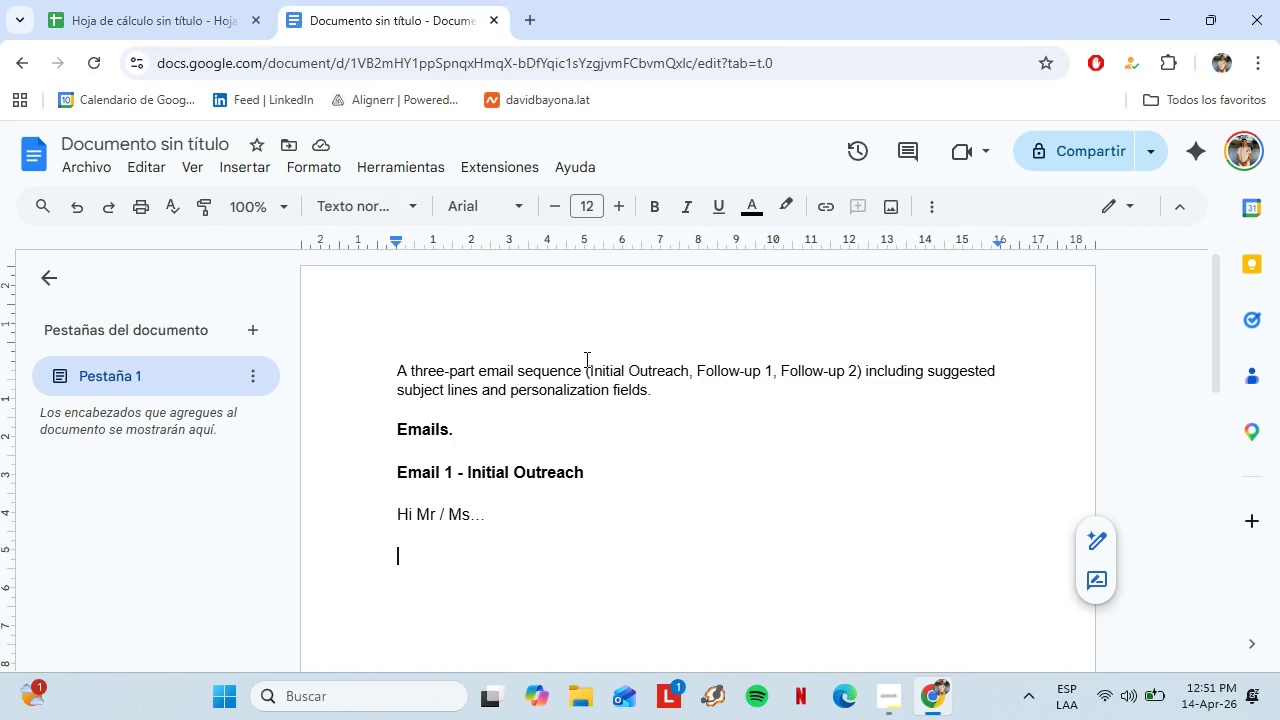 
wait(14.27)
 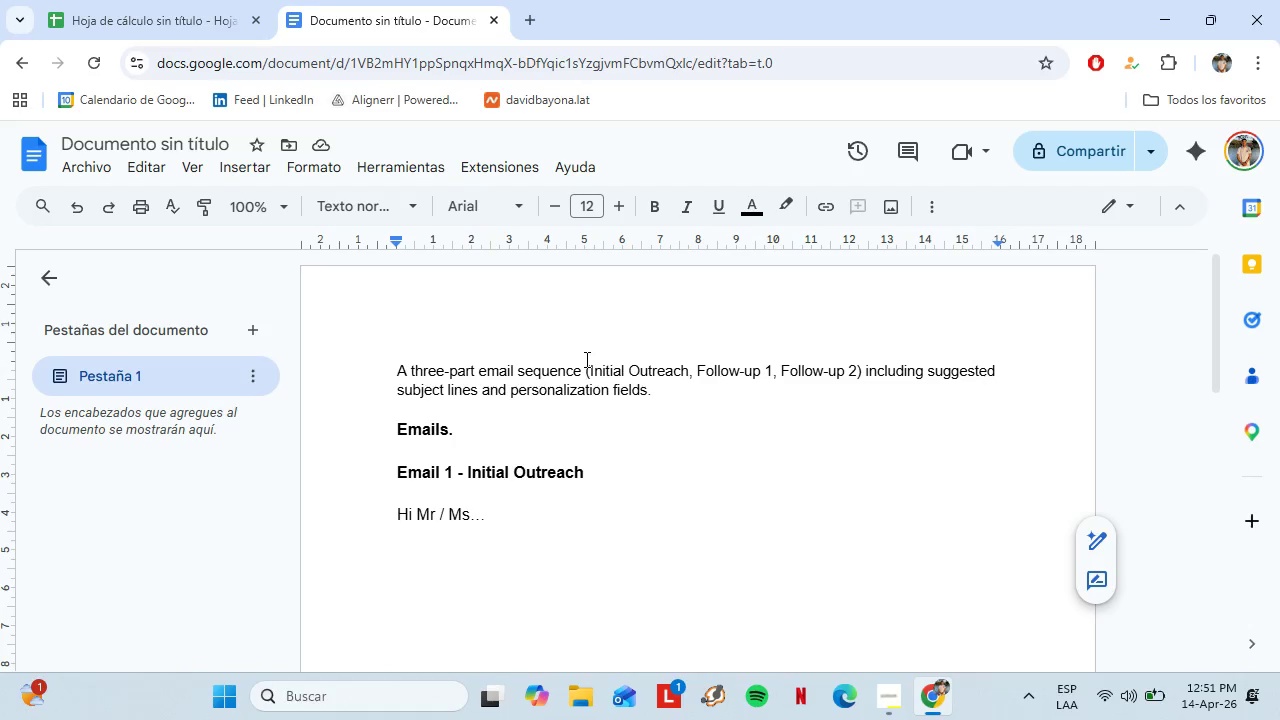 
type(I[ll keep this brief, i n)
key(Backspace)
type(know t)
key(Backspace)
 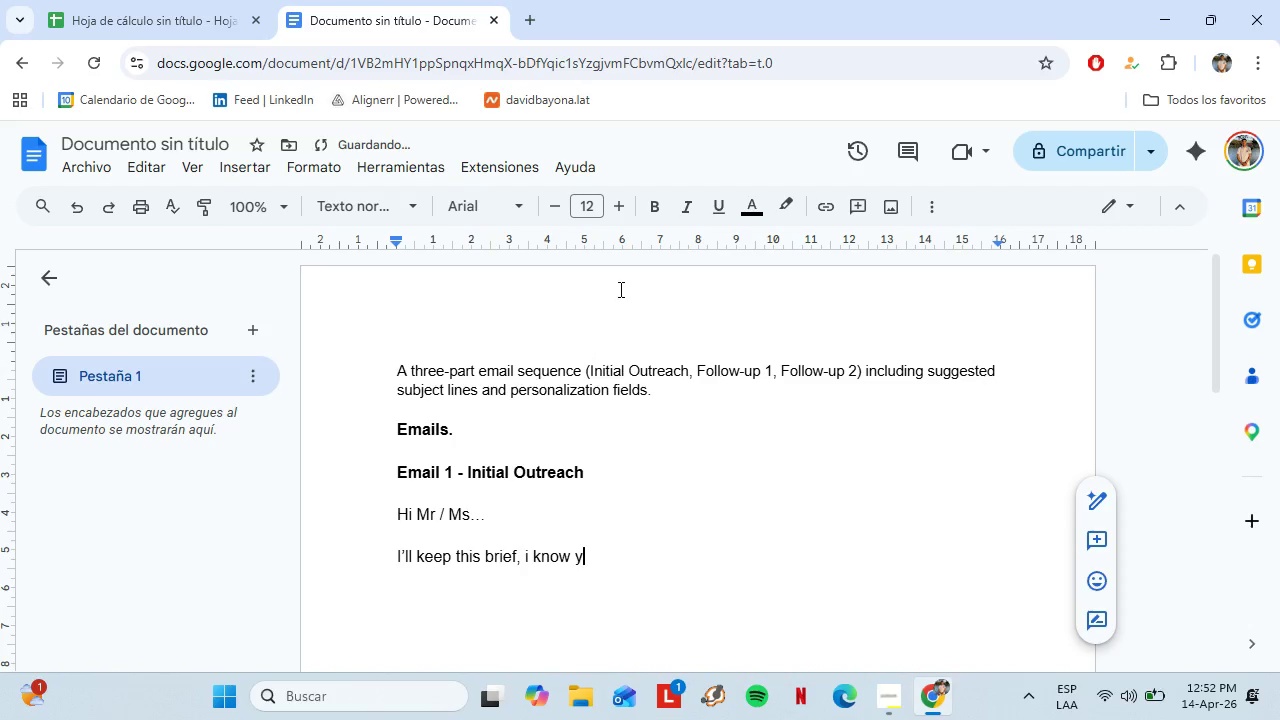 
type(your inbox reflects the pace og)
key(Backspace)
type(f manag)
 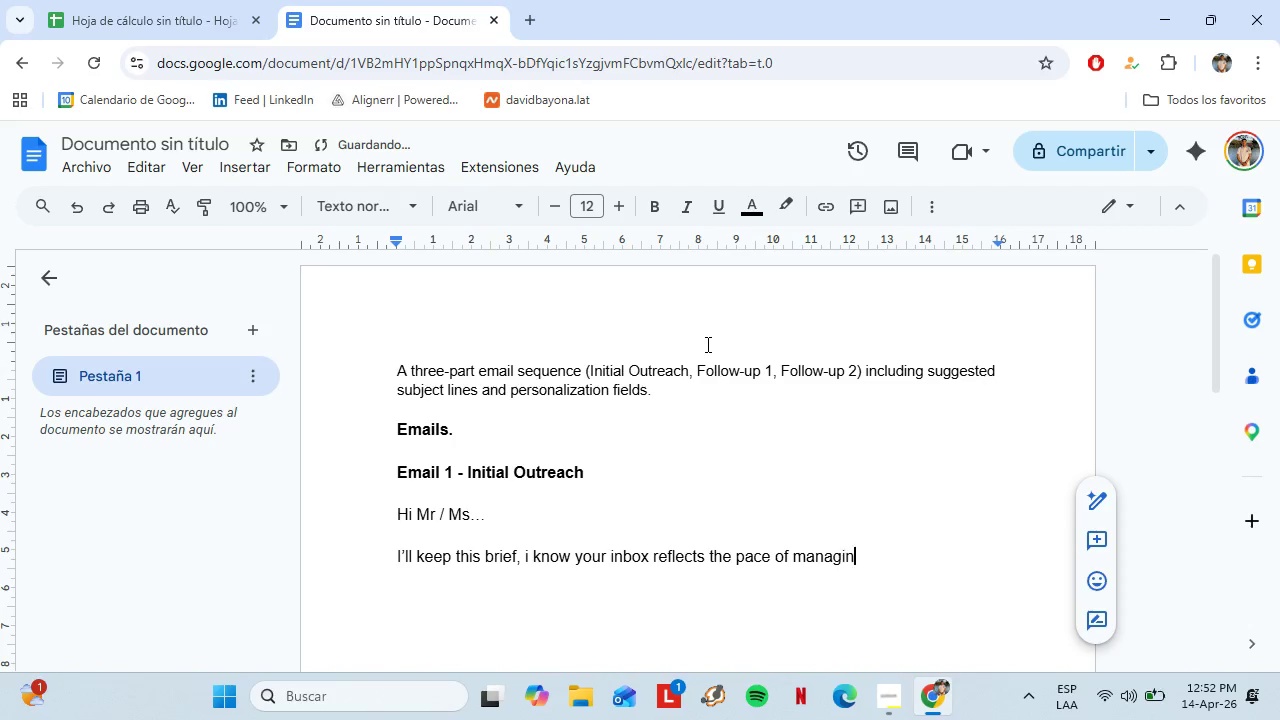 
type(ing a property lik)
key(Backspace)
type(ke *Name of property(.)
 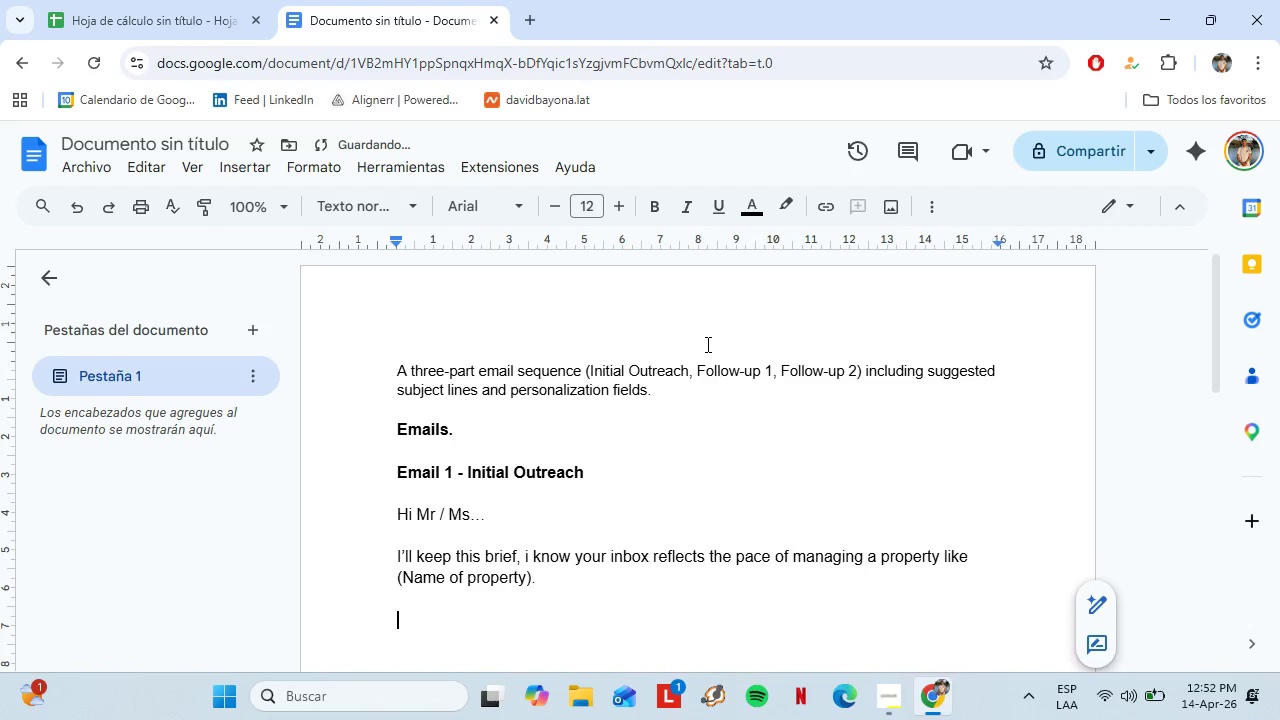 
key(Shift+Enter)
 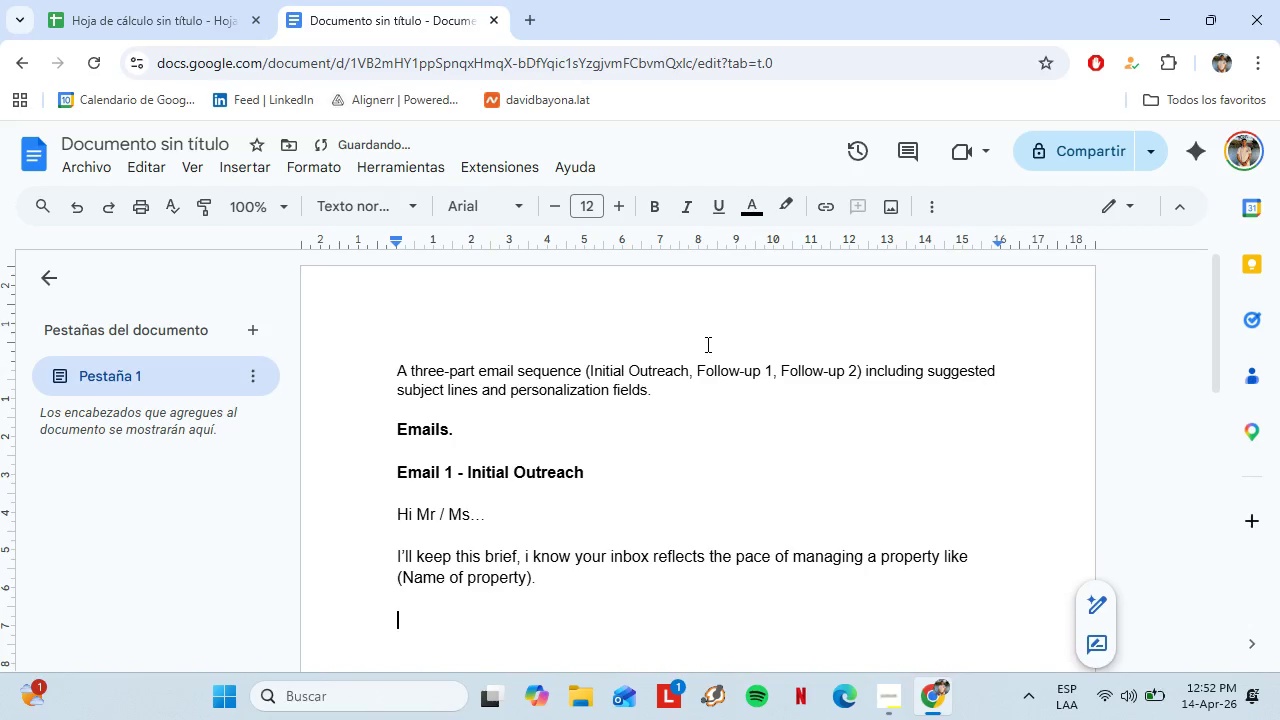 
key(Shift+Enter)
 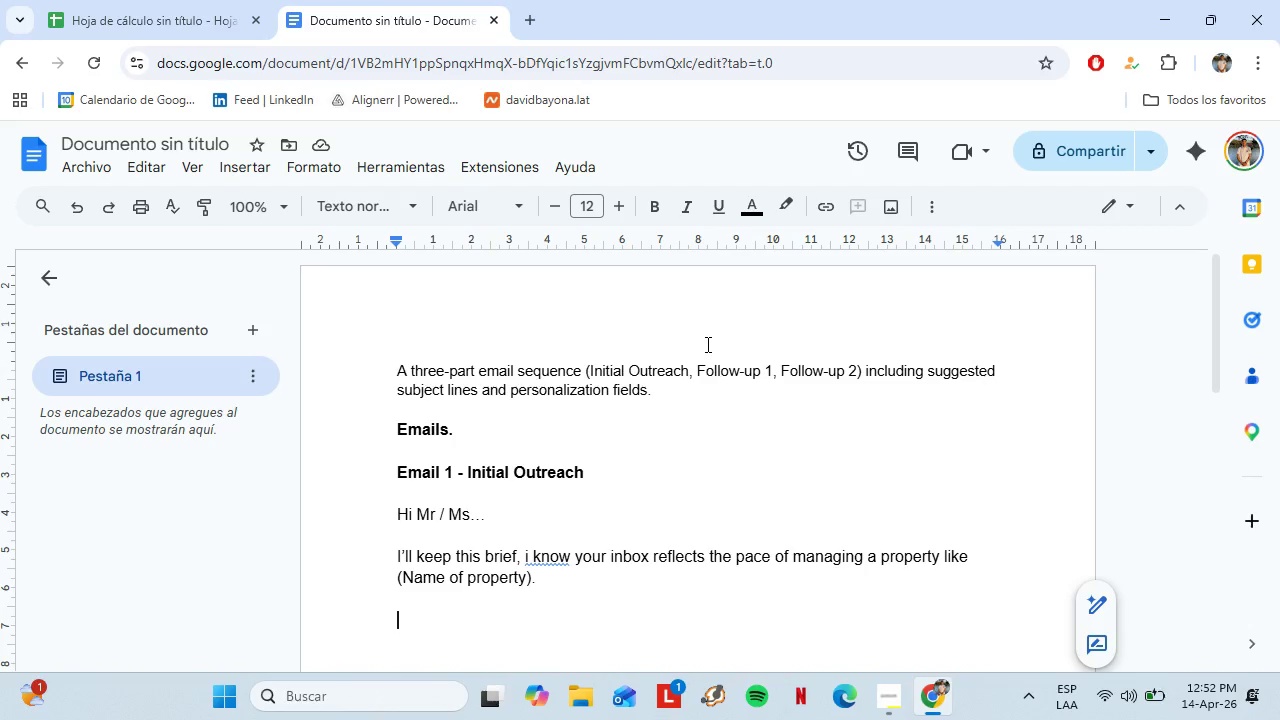 
wait(37.38)
 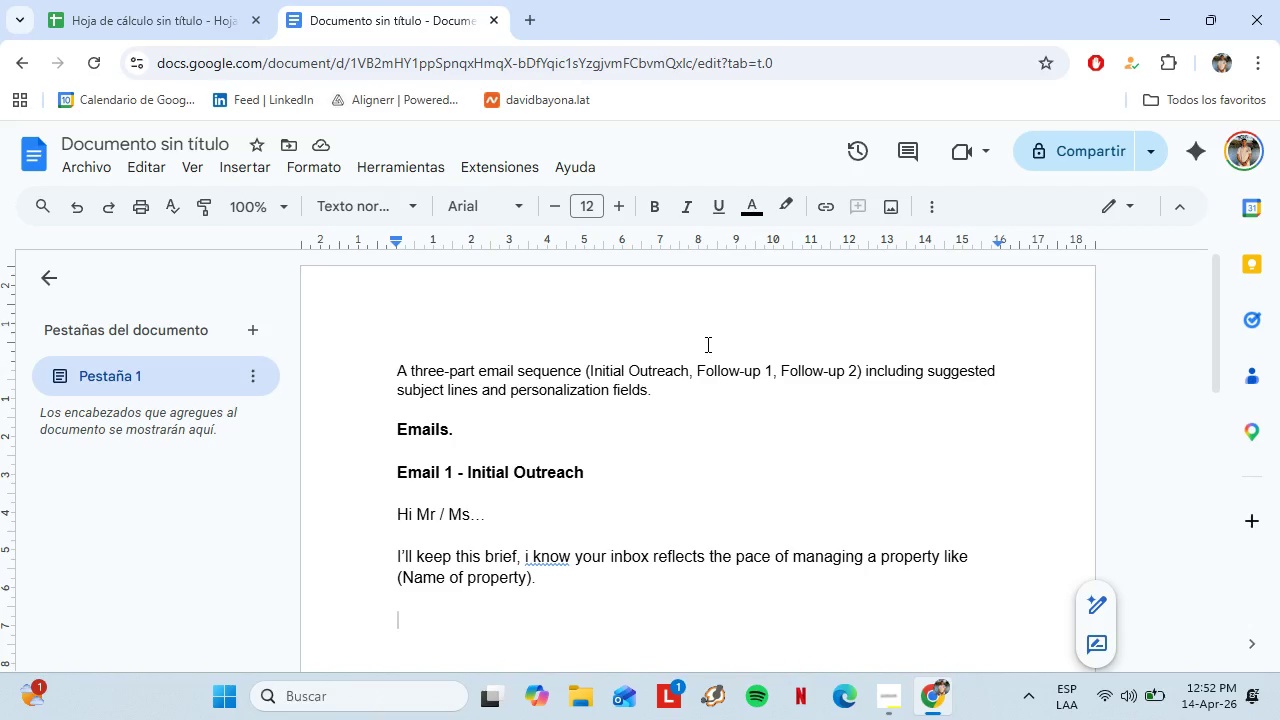 
type(We woek)
key(Backspace)
key(Backspace)
type(rk with luxut)
key(Backspace)
type(ry residential communities in austi)
 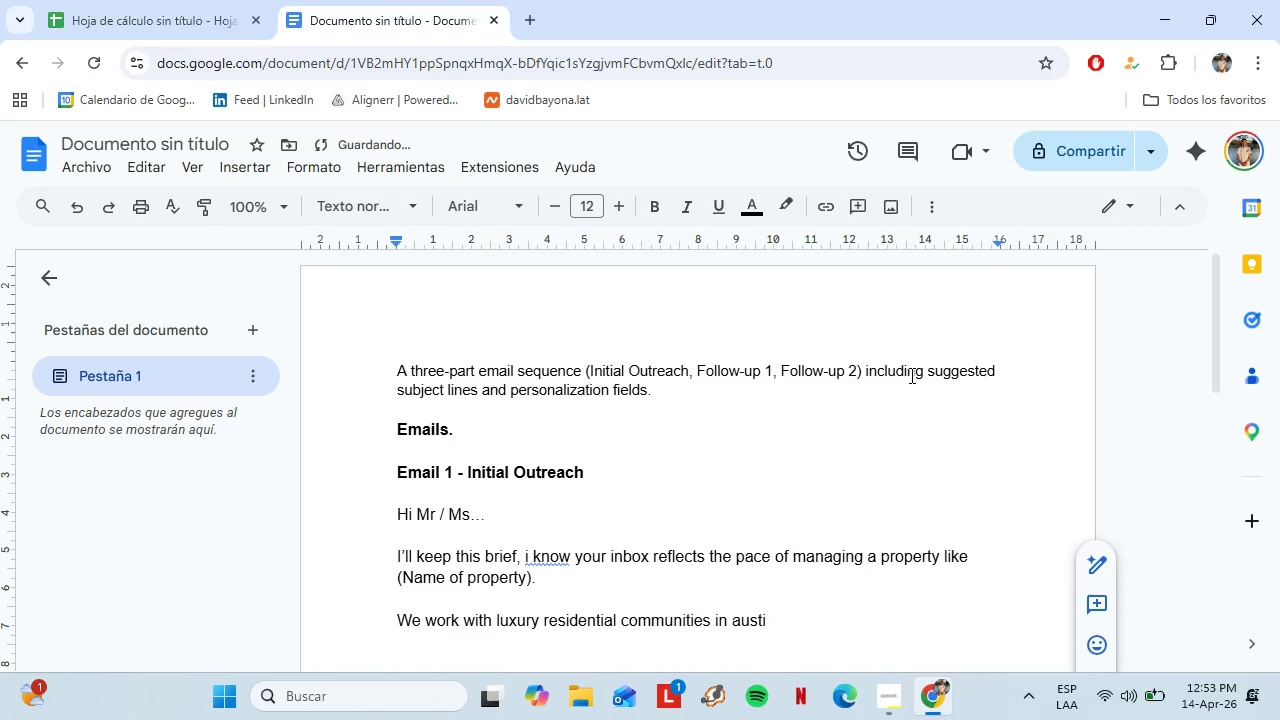 
key(N)
 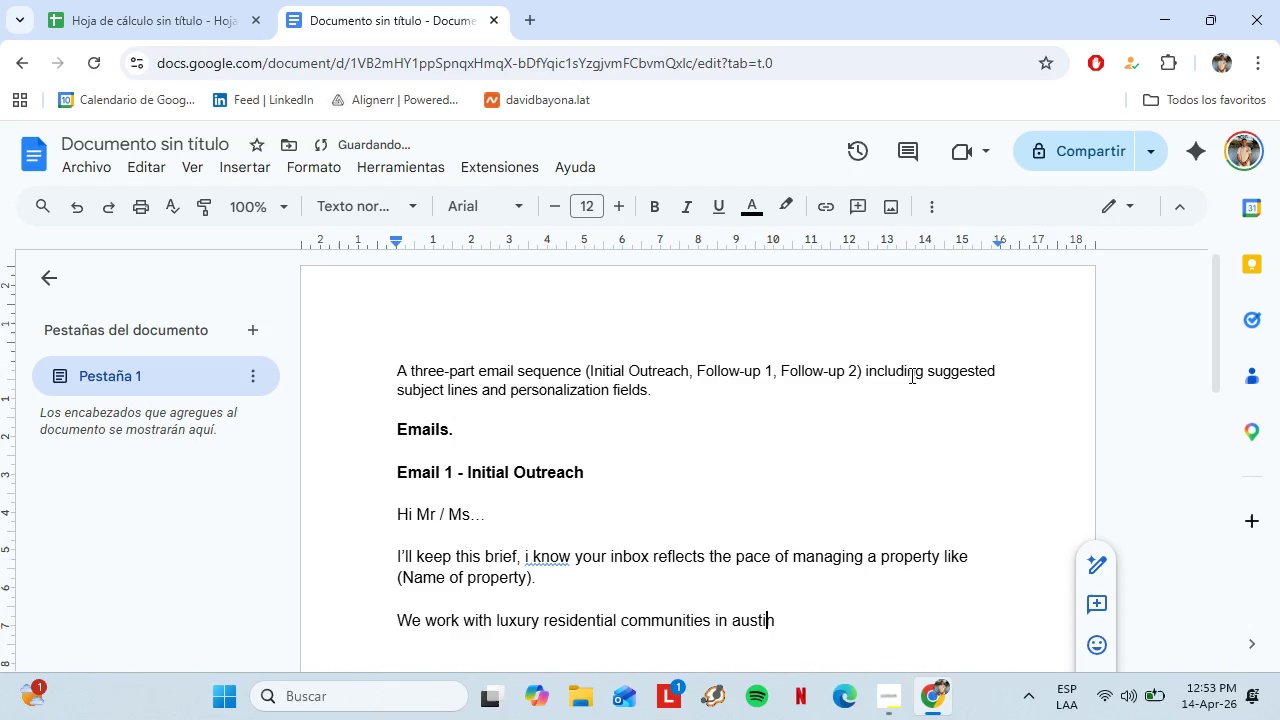 
key(ArrowLeft)
 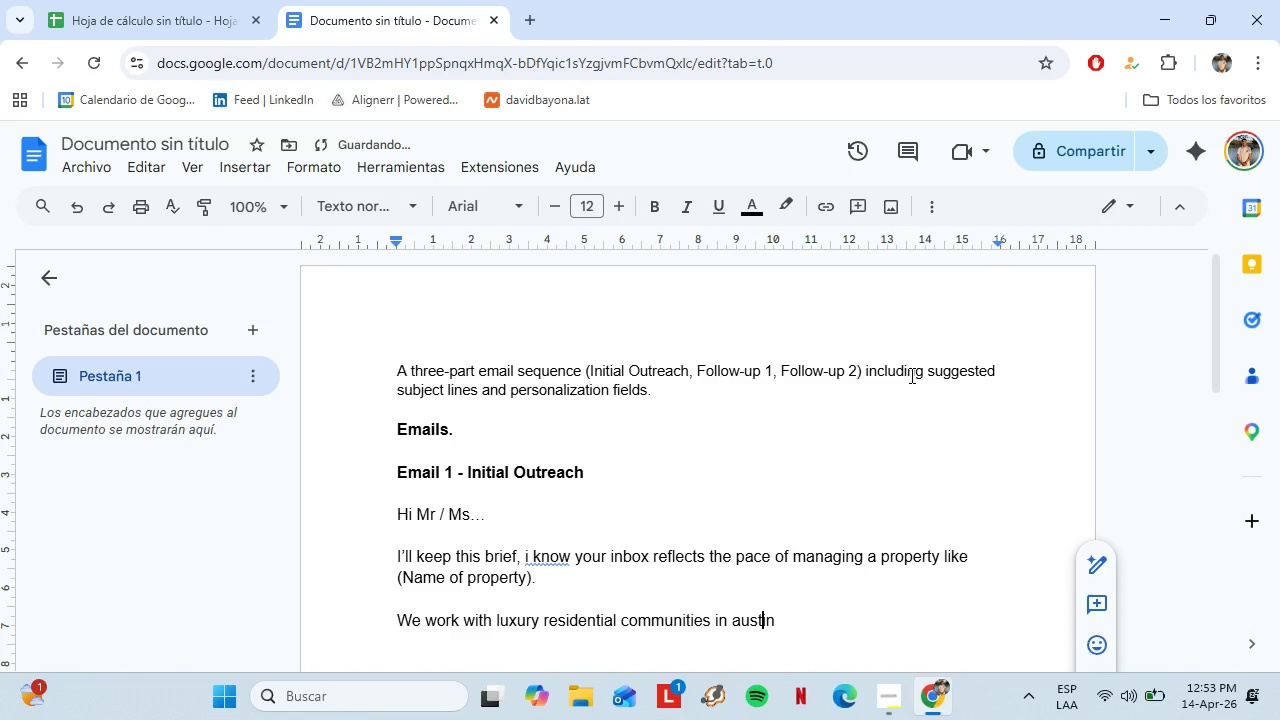 
key(ArrowLeft)
 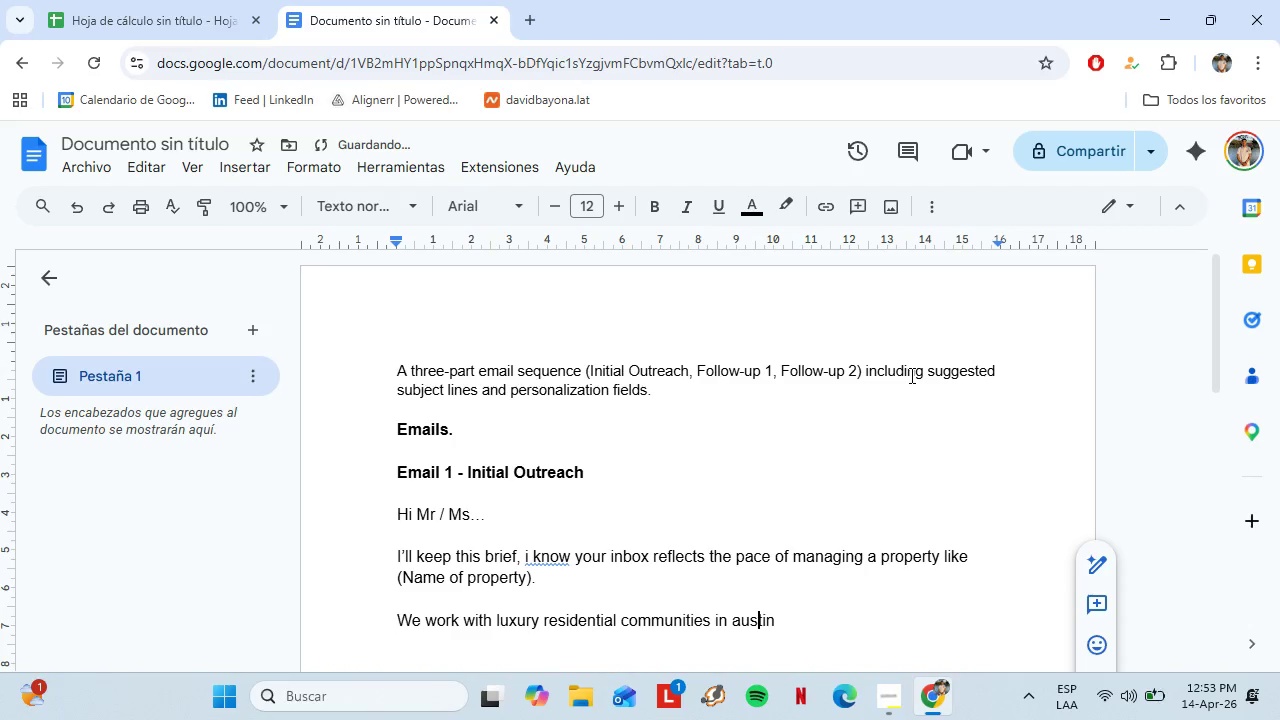 
key(ArrowLeft)
 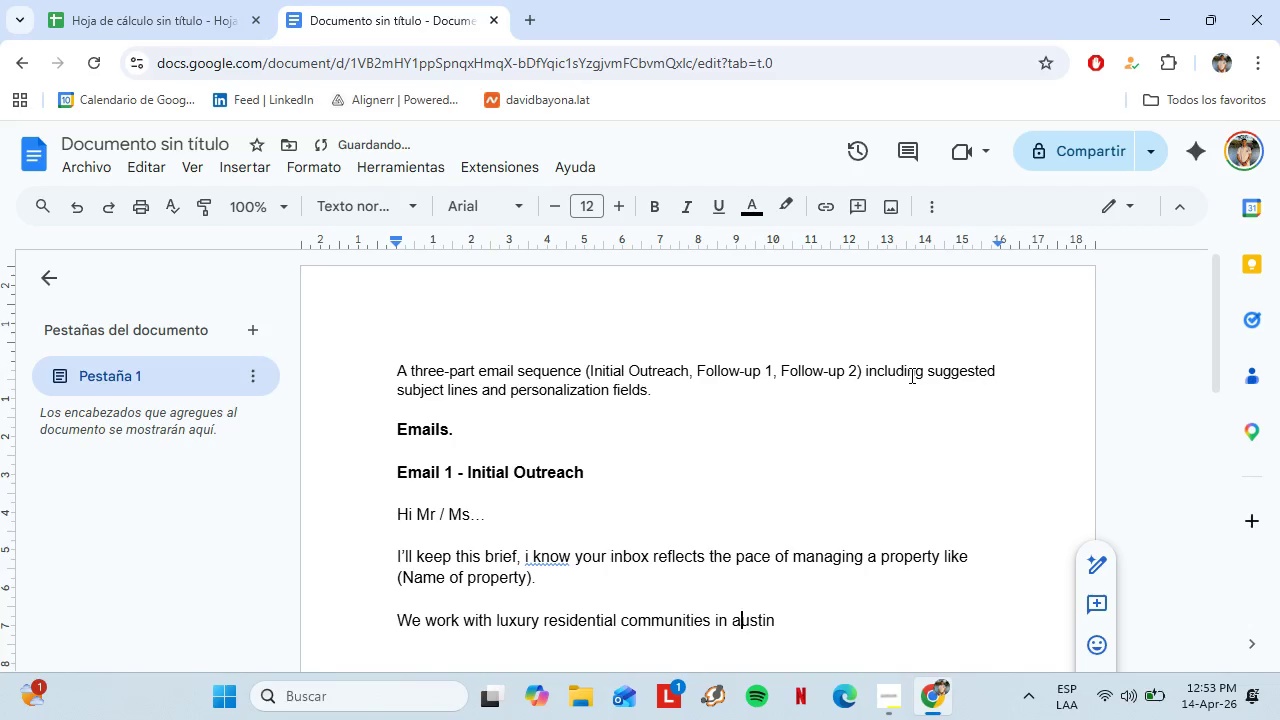 
key(ArrowLeft)
 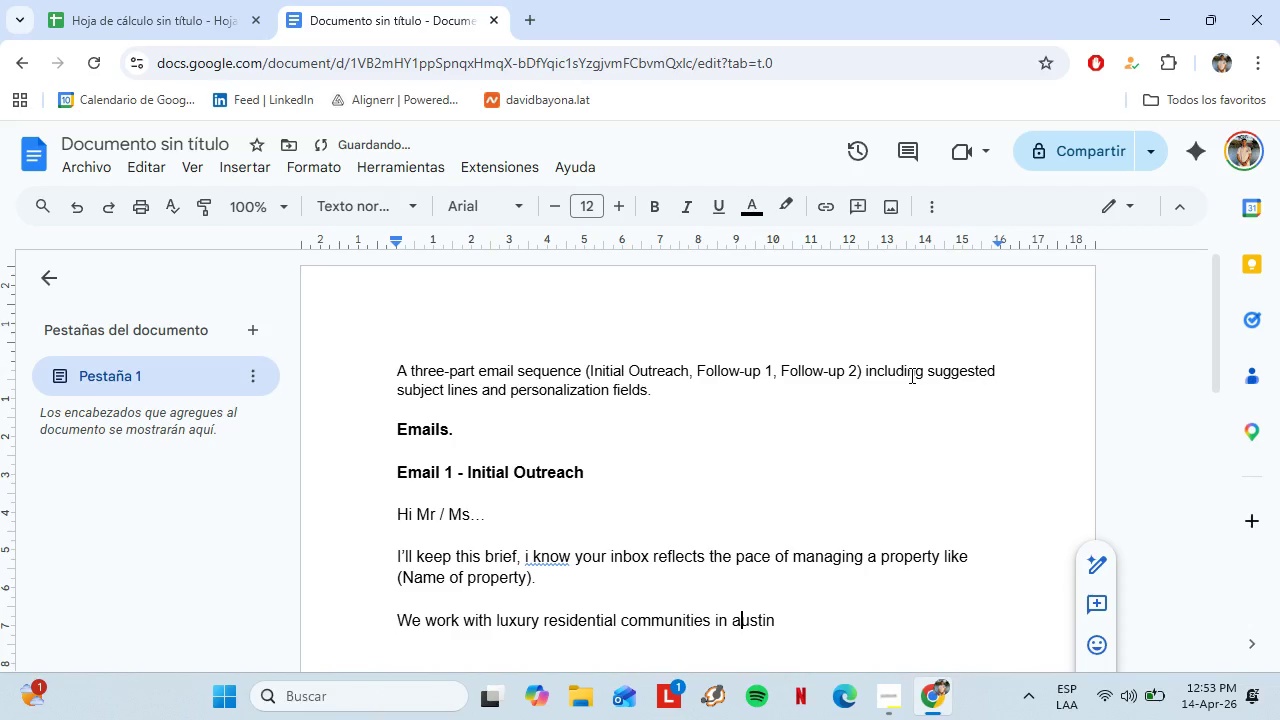 
key(ArrowLeft)
 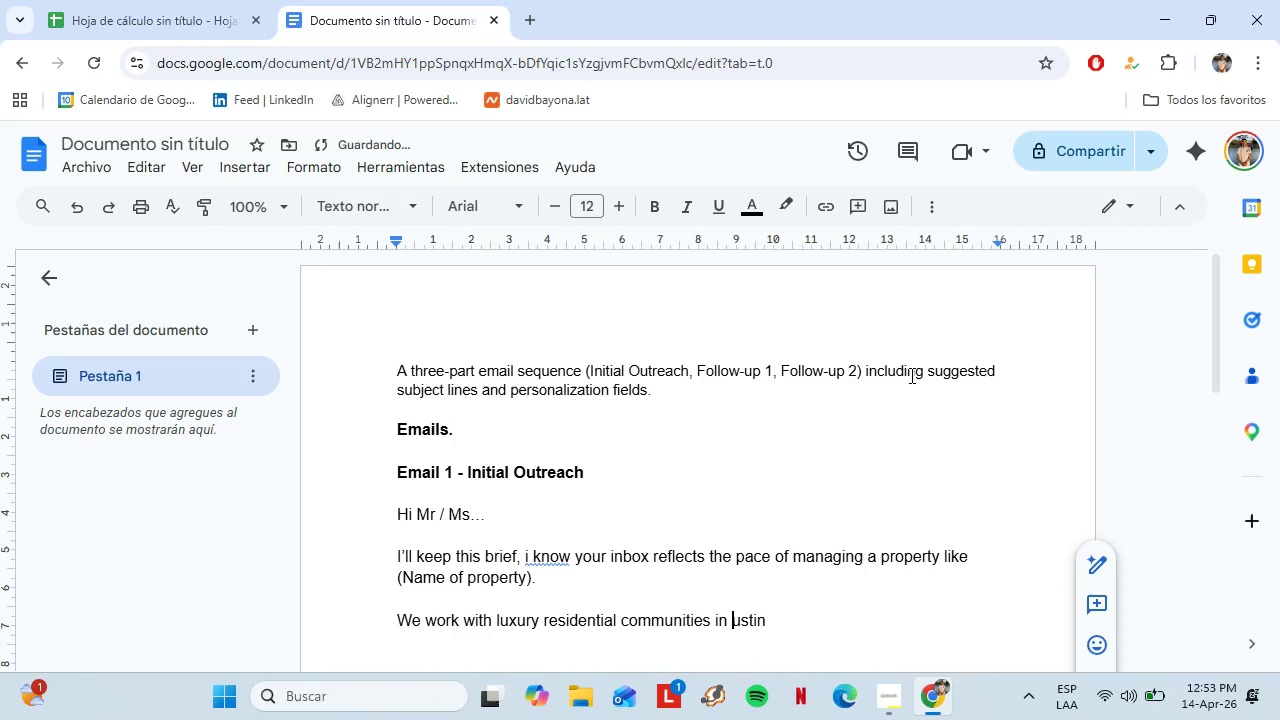 
key(Backspace)
type(Ato)
 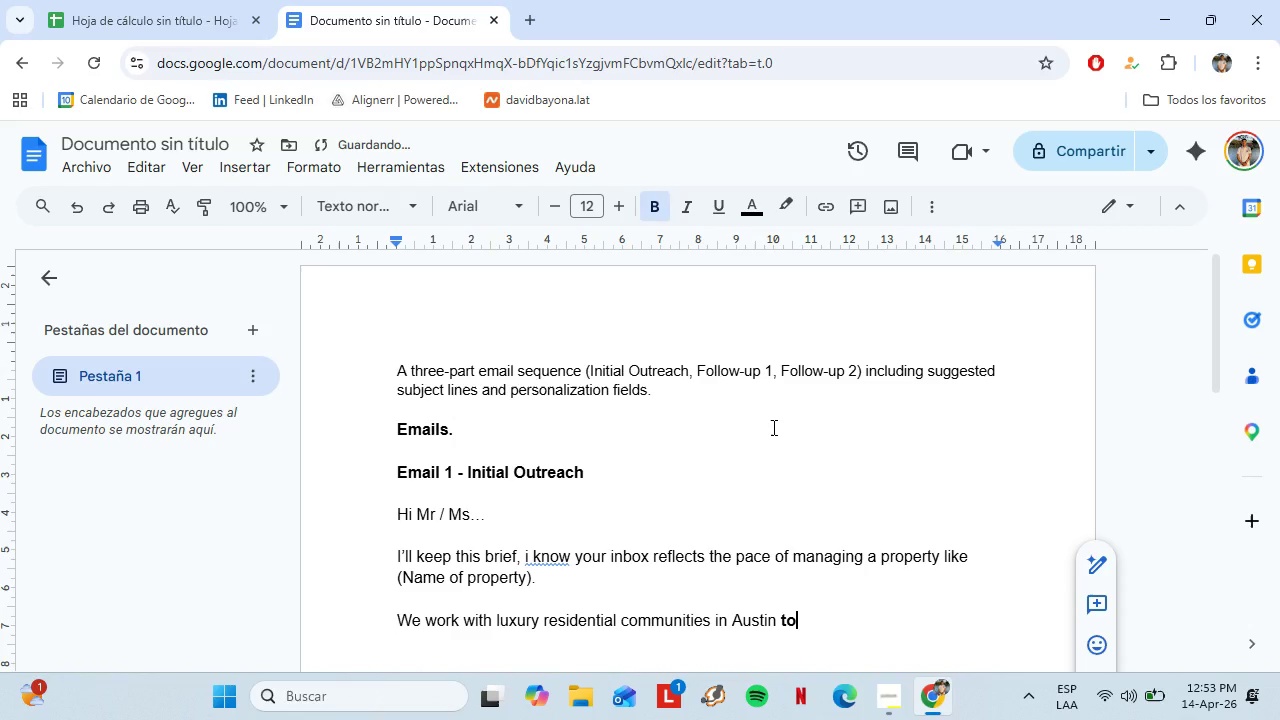 
 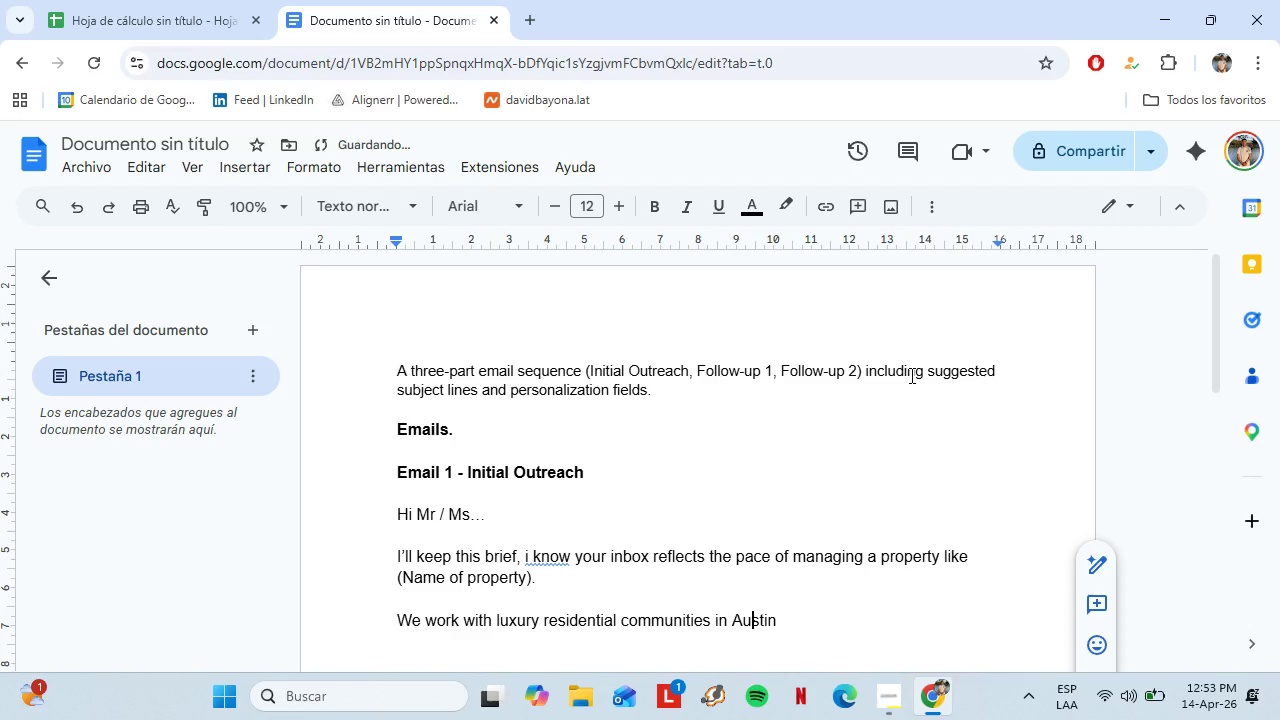 
hold_key(key=ArrowRight, duration=0.62)
 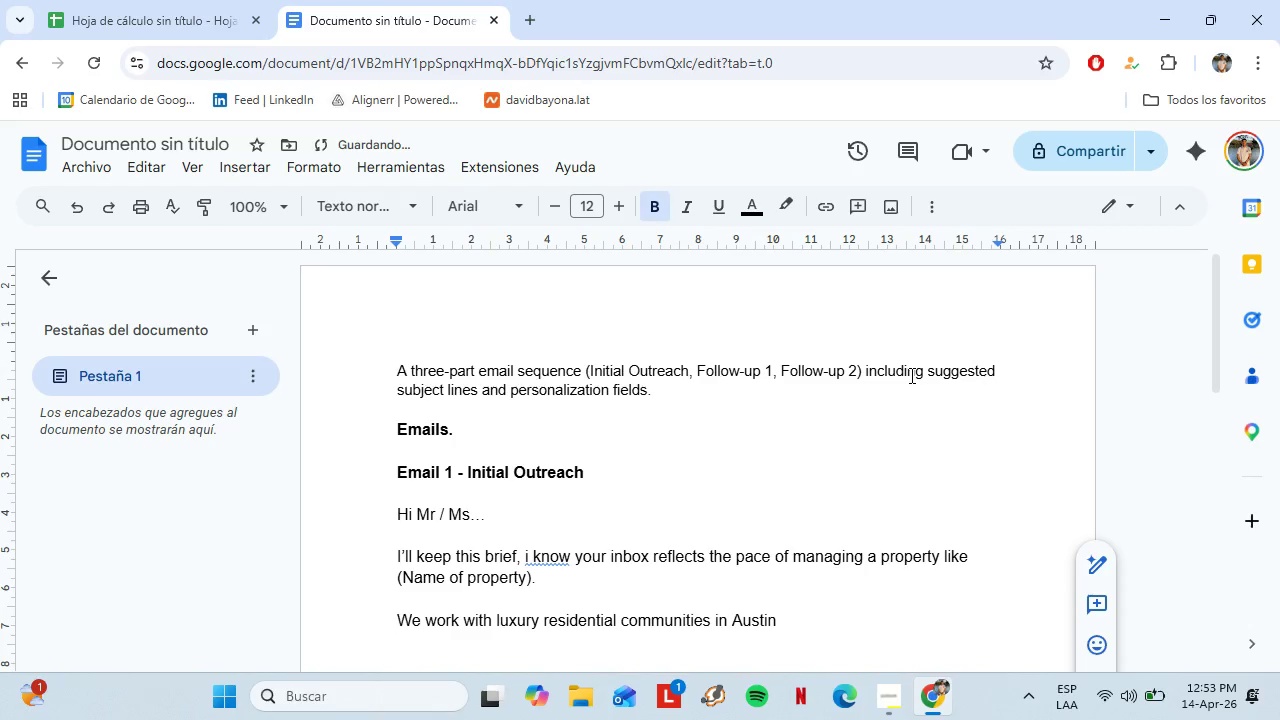 
hold_key(key=ArrowRight, duration=28.36)
 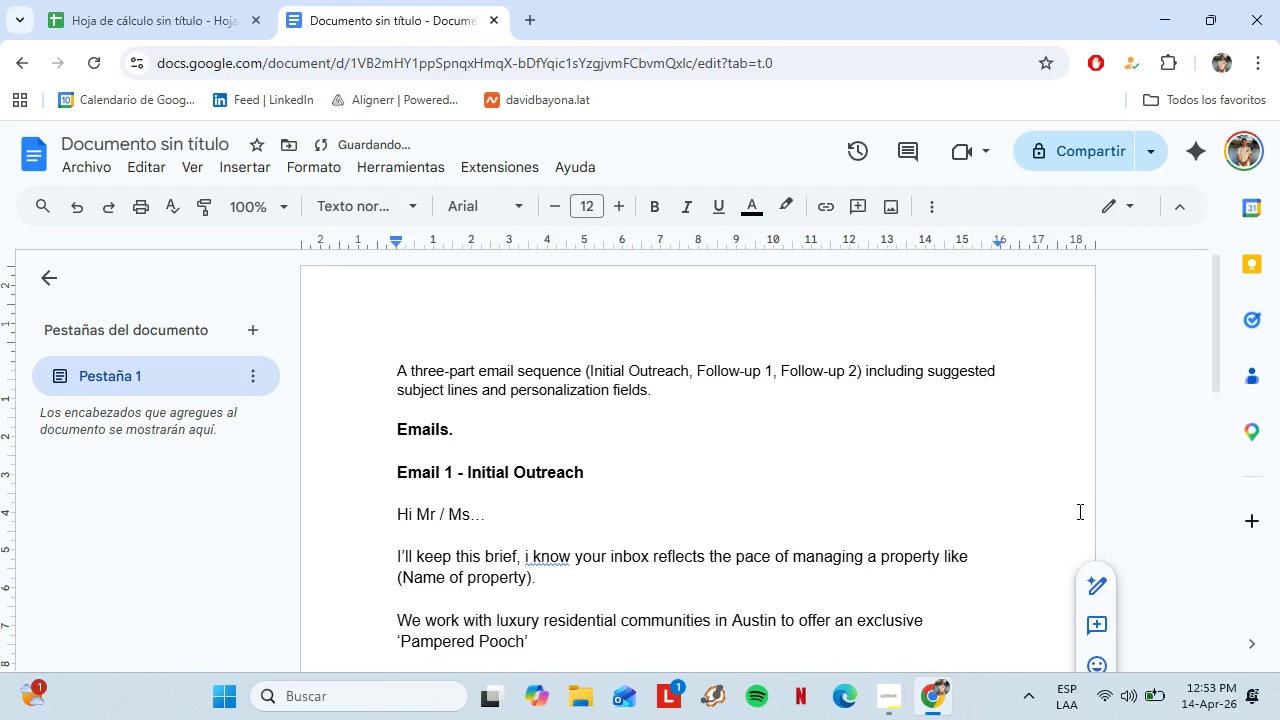 
key(Backspace)
 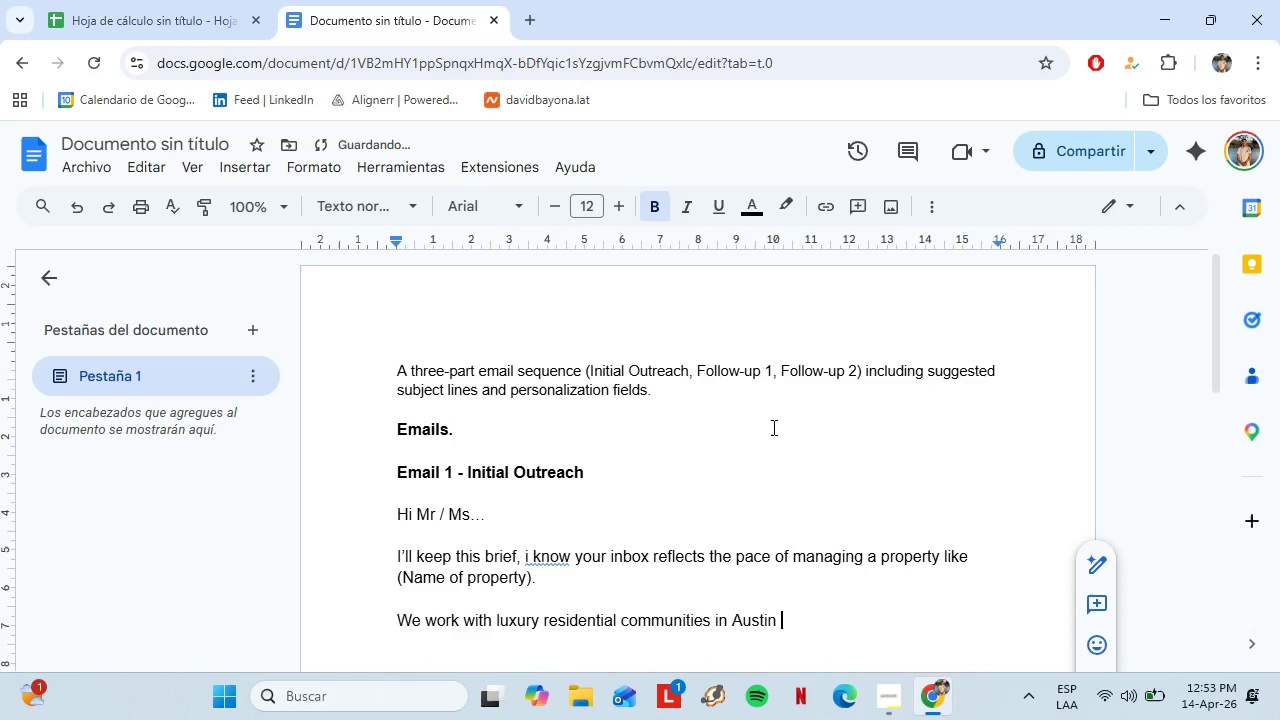 
key(Backspace)
 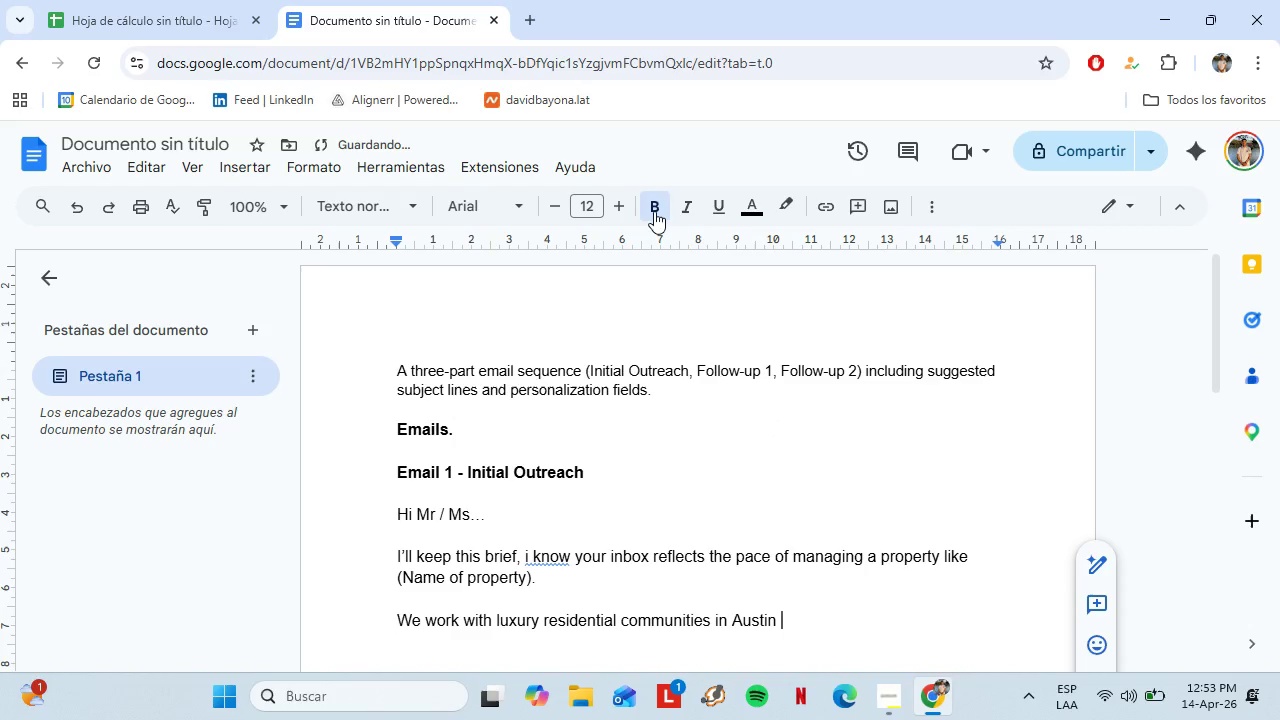 
left_click([654, 211])
 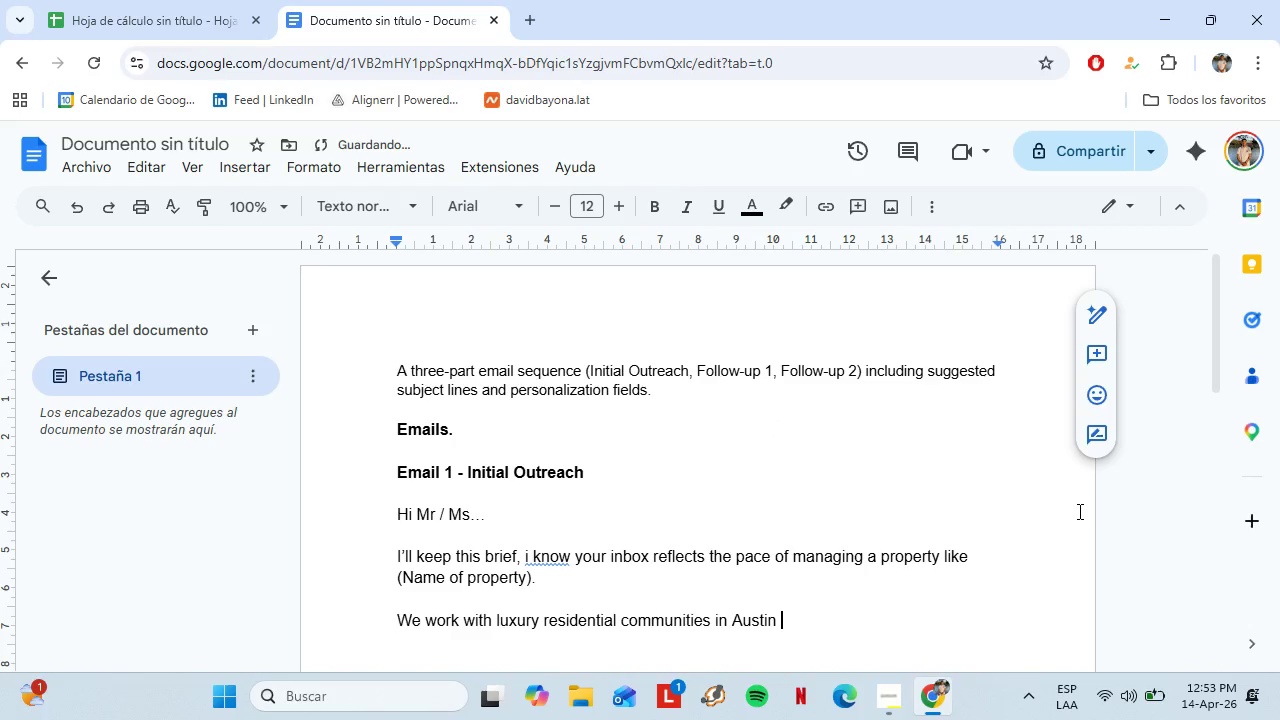 
type(T)
key(Backspace)
type(to offer an exclu)
key(Backspace)
type(si)
key(Backspace)
key(Backspace)
type(usice)
key(Backspace)
key(Backspace)
type(ve [[)
 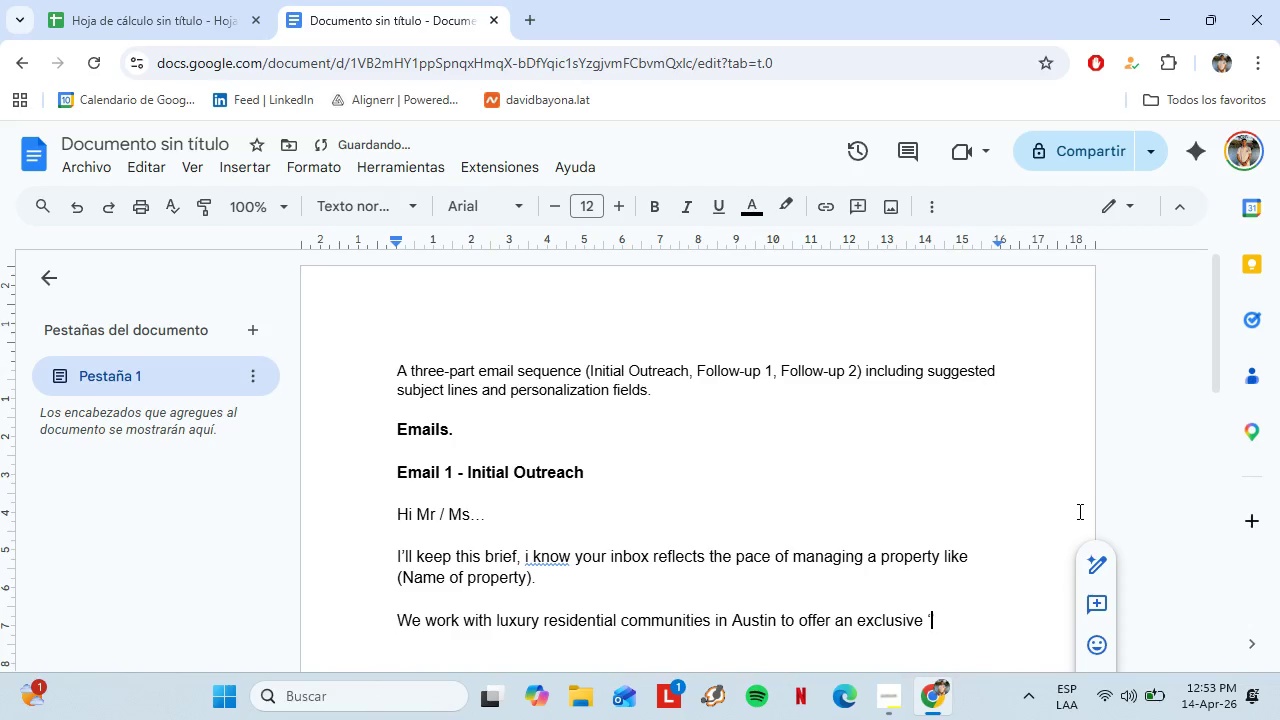 
key(ArrowLeft)
 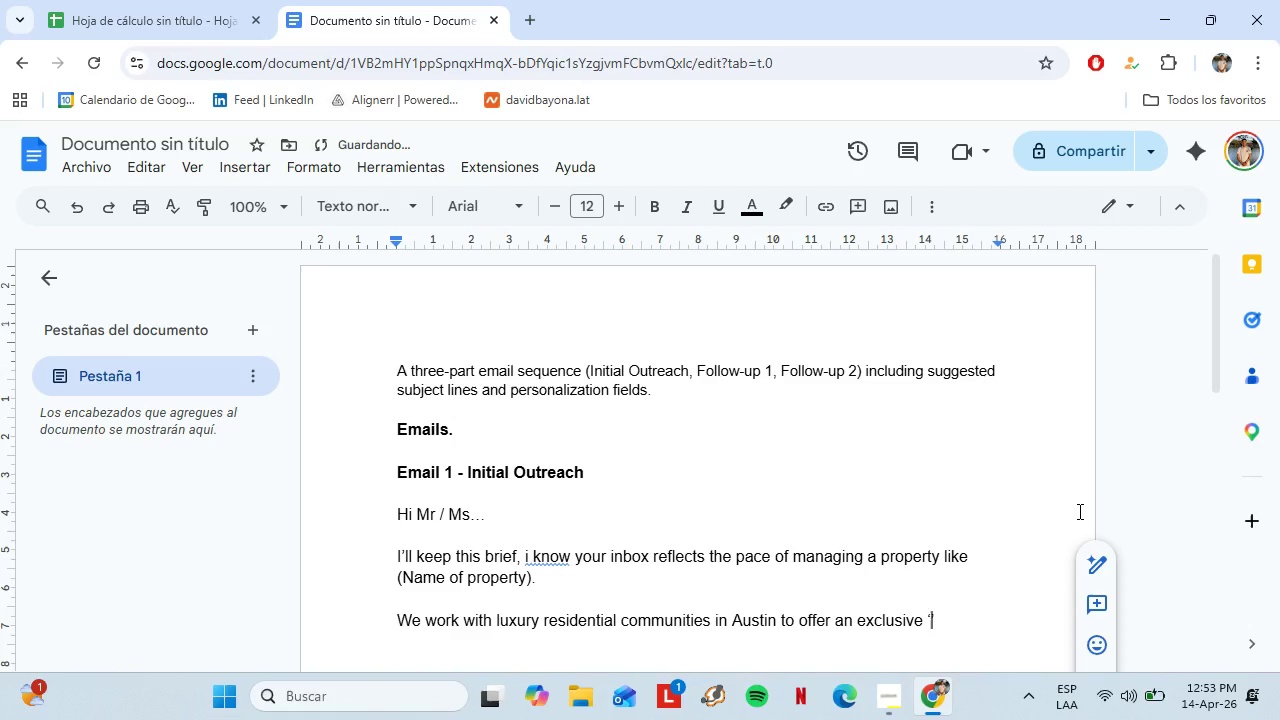 
type(Pa,)
key(Backspace)
type(mo)
key(Backspace)
type(pered Pooch amenaty> A)
key(Backspace)
type(a monthly oon)
key(Backspace)
key(Backspace)
type(n-site f)
key(Backspace)
type(grooming pop ip)
key(Backspace)
key(Backspace)
type(up for pet owning residents, fully managed by our team and offered at no cost or operational lift to your staff.)
 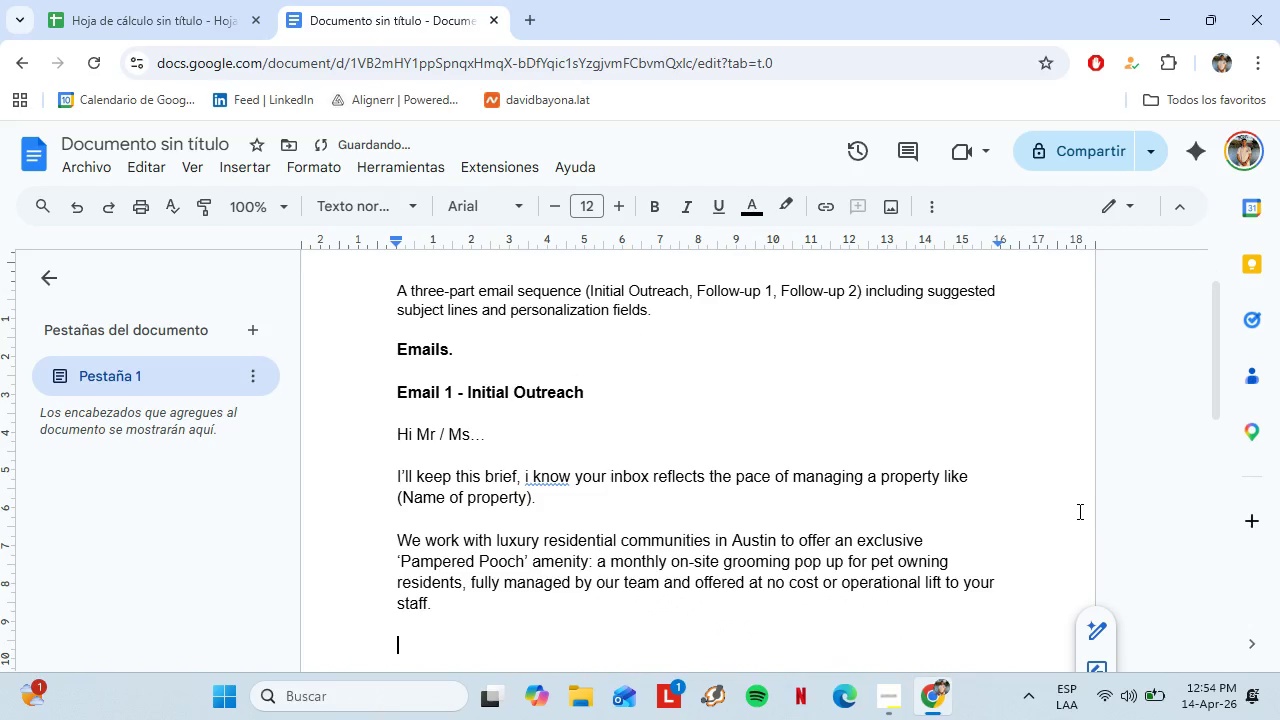 
key(Shift+Enter)
 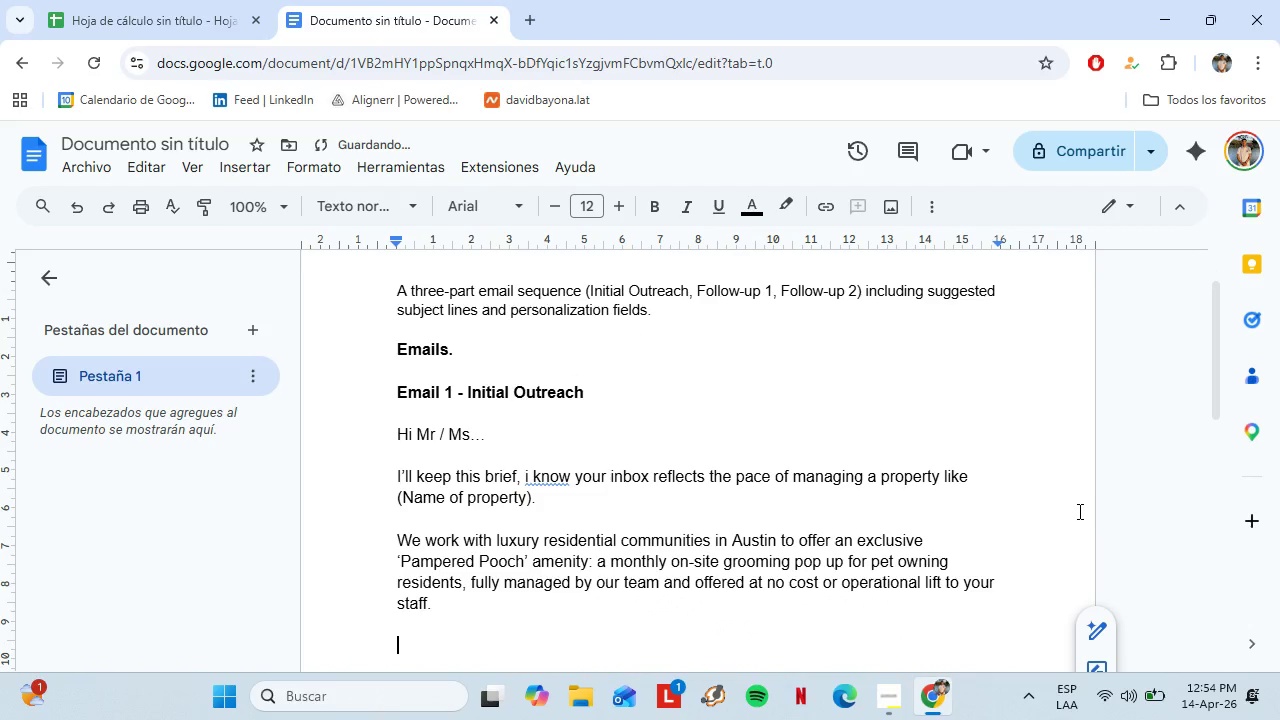 
key(Shift+Enter)
 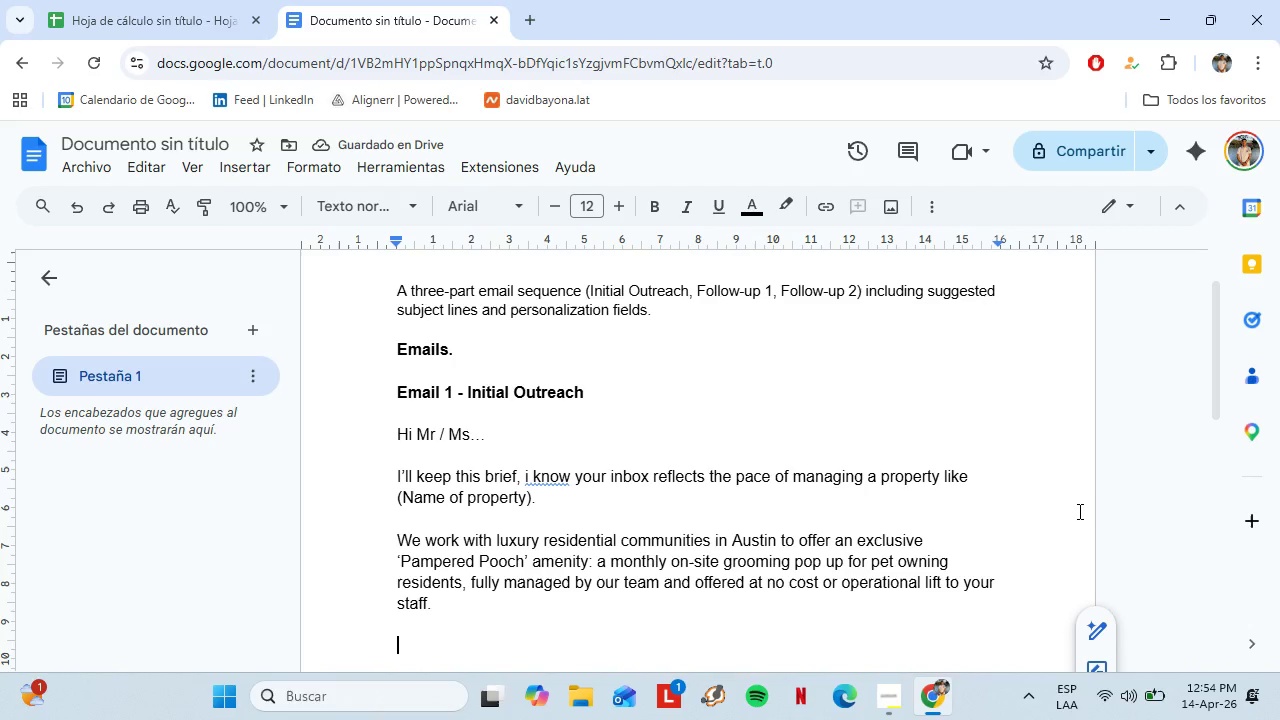 
type(Properties using this program have seen it mentioned specifically in lease renewal conversations and resident sa)
 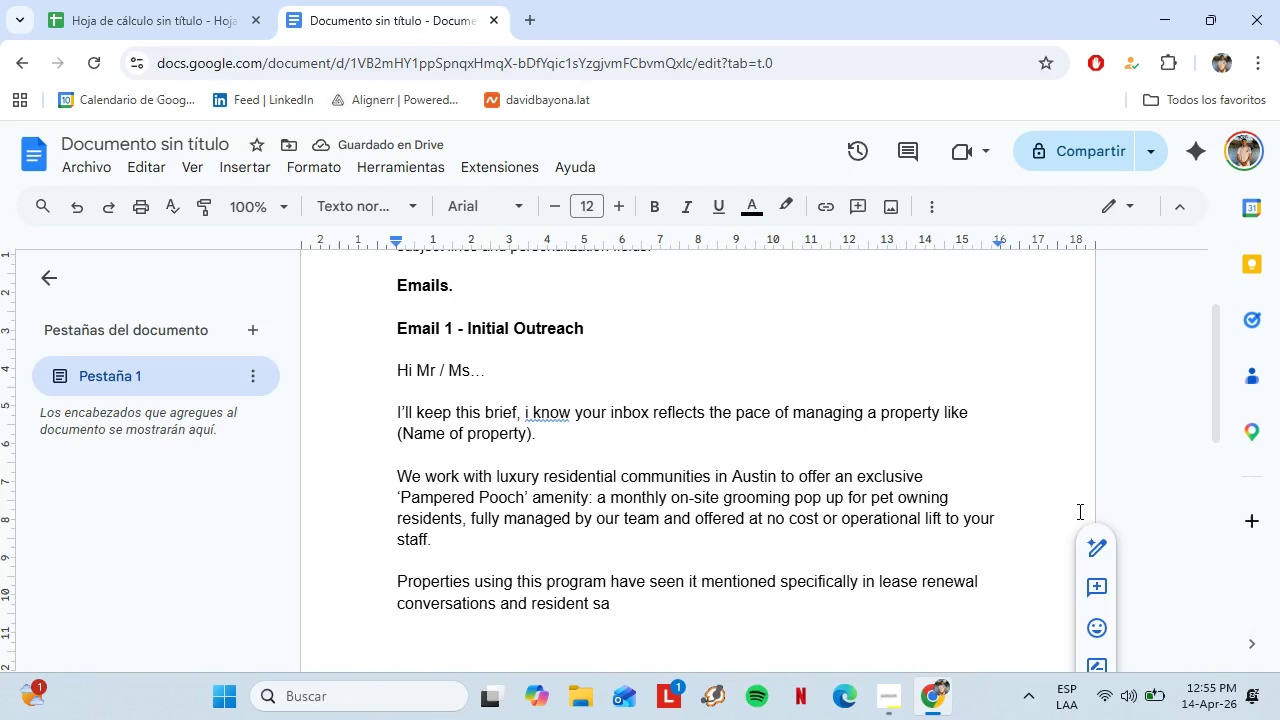 
type(tisfaction surveys.)
 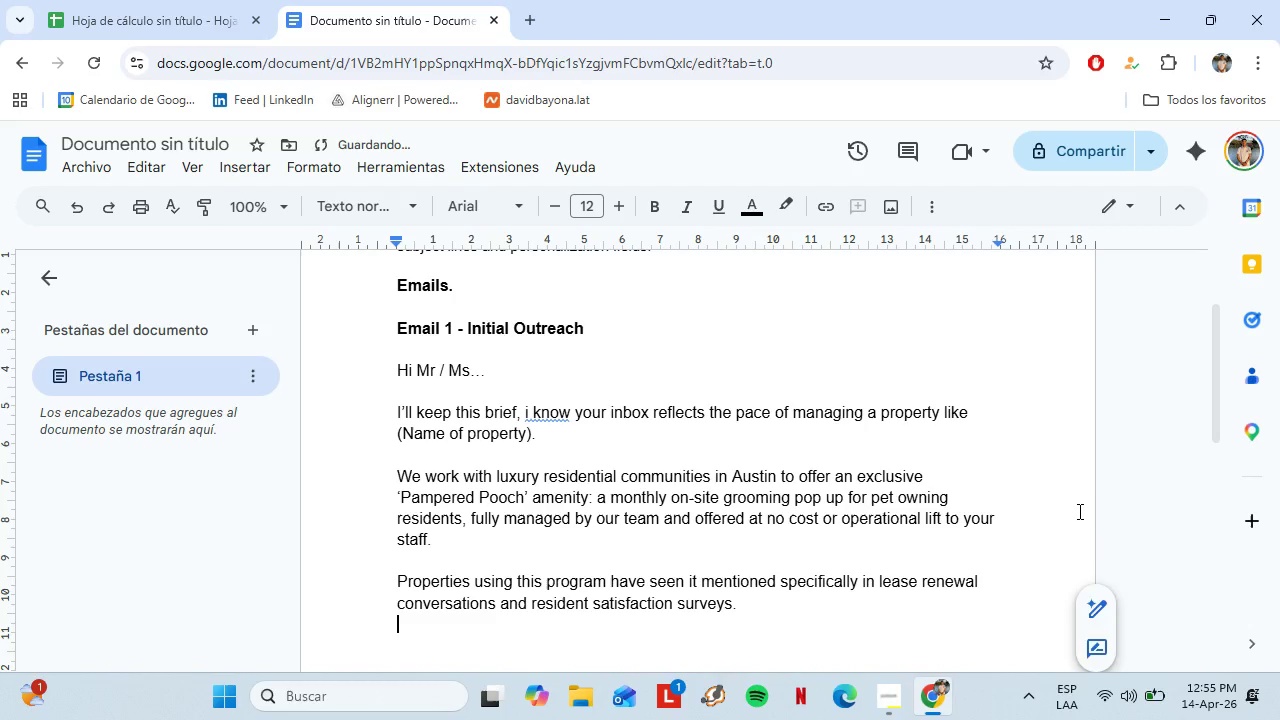 
key(Shift+Enter)
 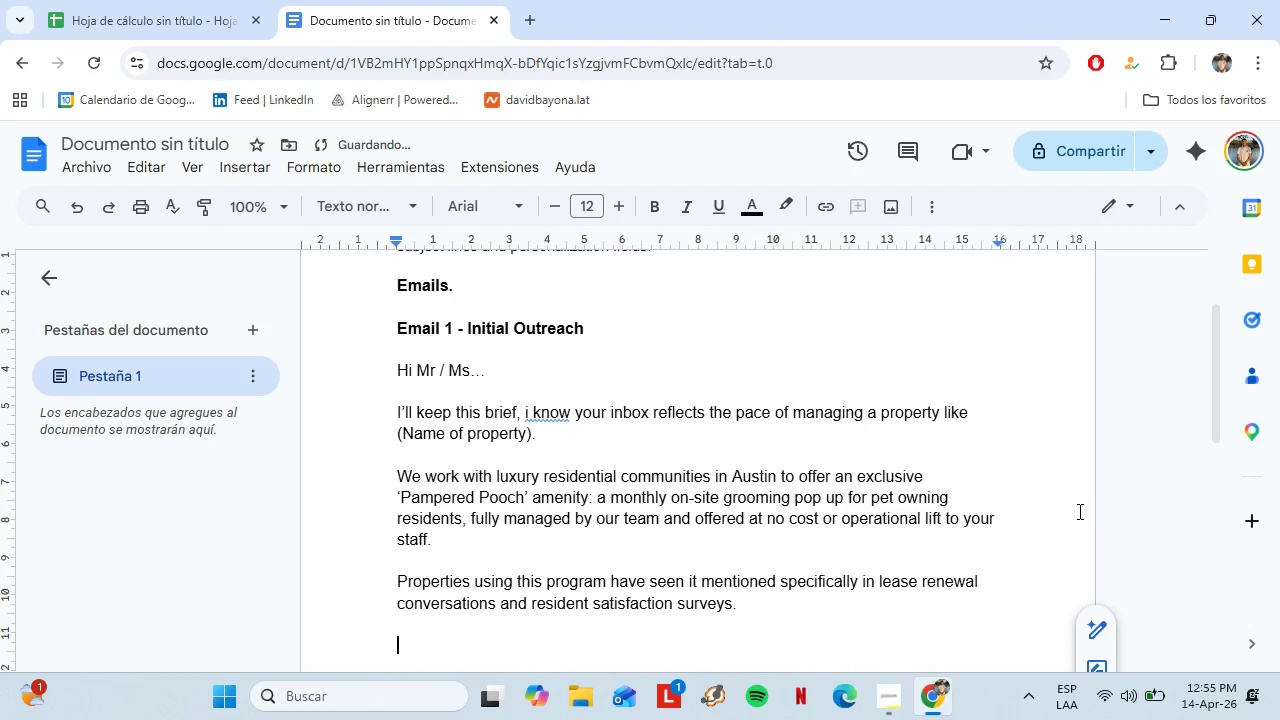 
key(Shift+Enter)
 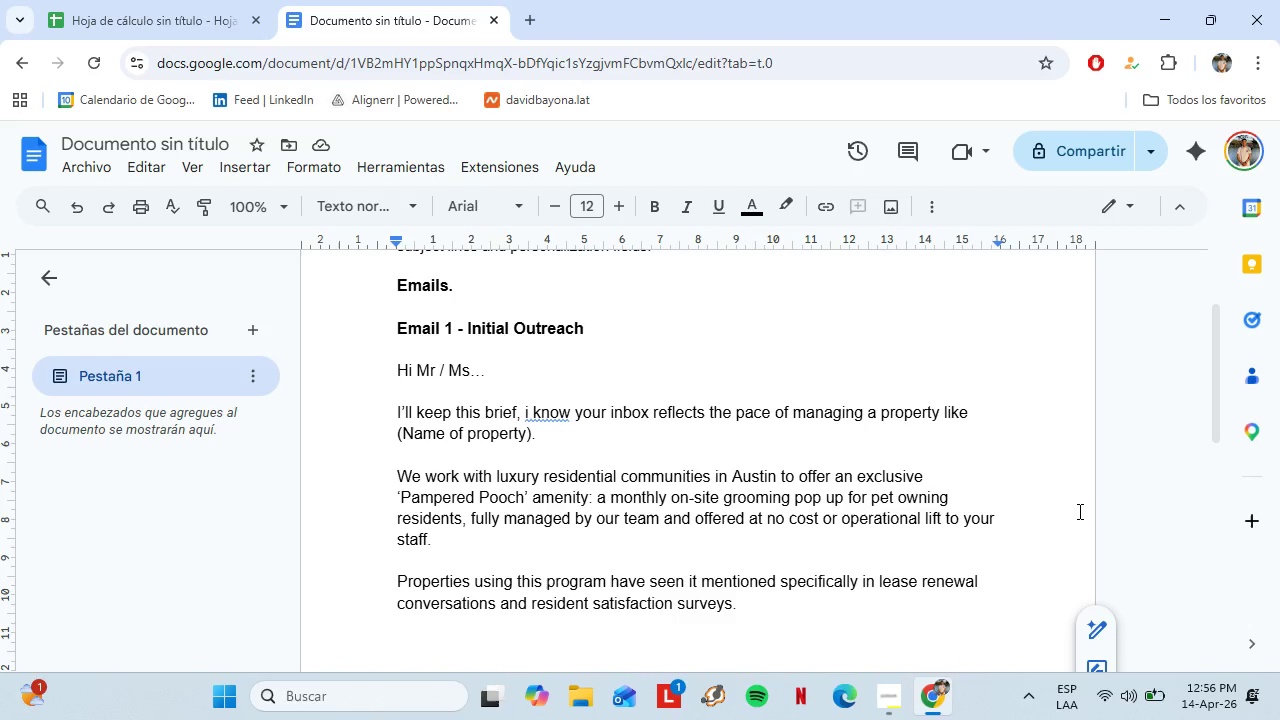 
wait(41.48)
 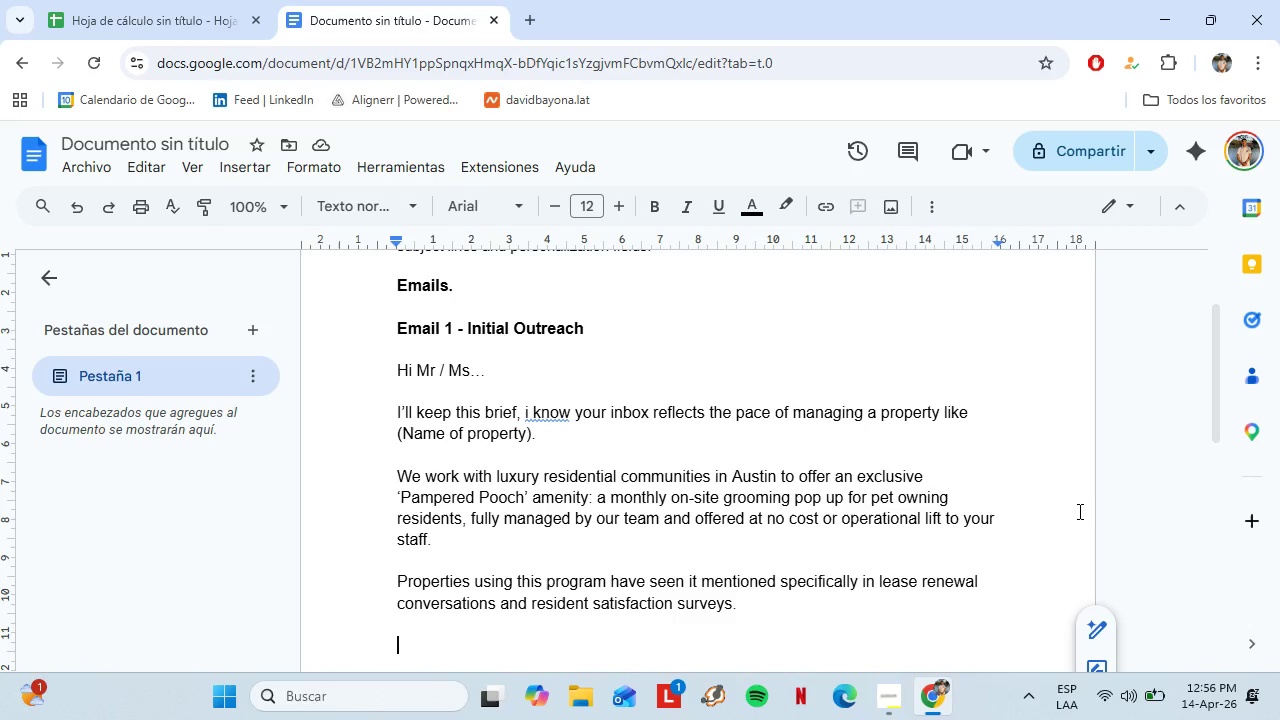 
type(It[s the kind of lifestyle detail that distinguishes *Popery)
key(Backspace)
type(ty name( in a competitive market without adding anything to your team[s plate.)
 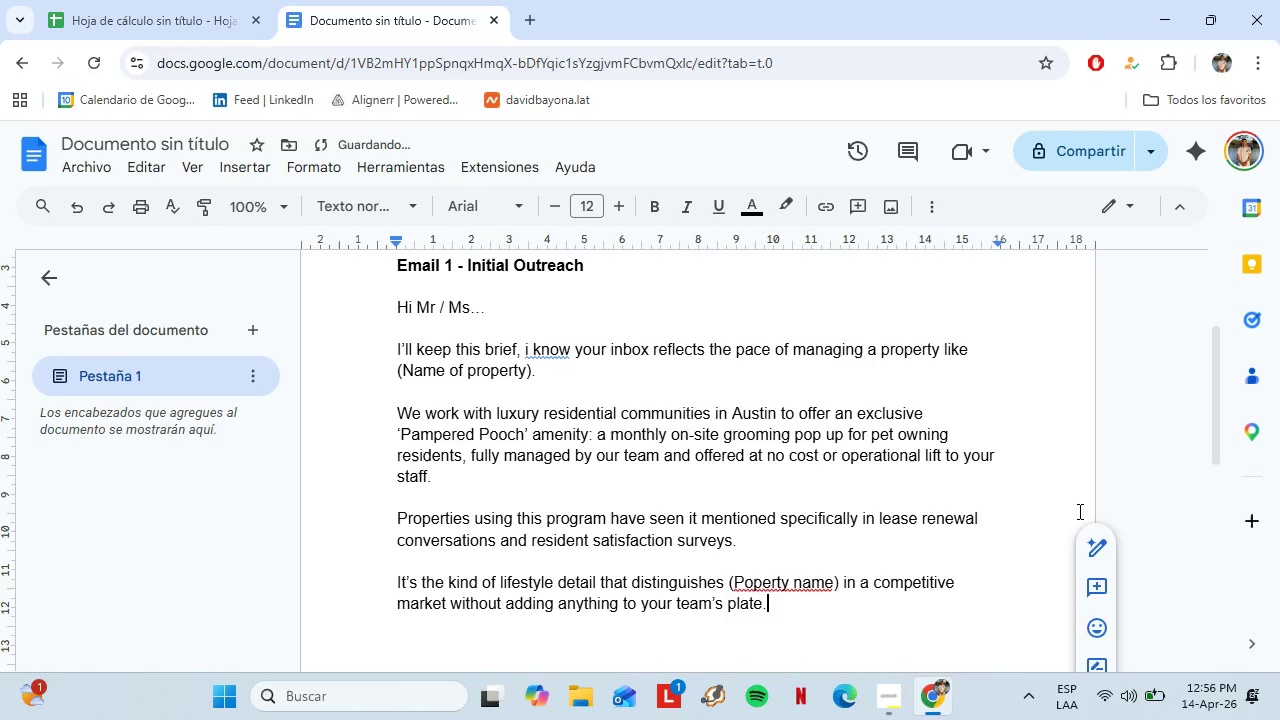 
key(Shift+Enter)
 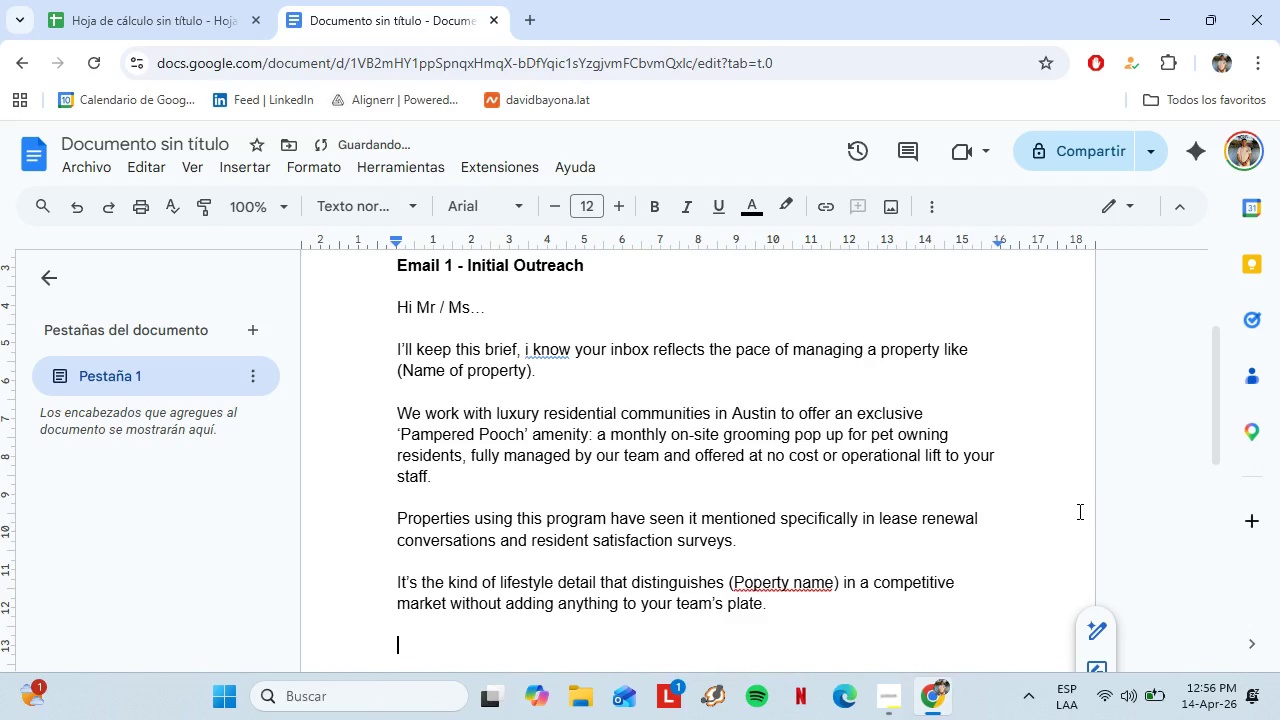 
key(Shift+Enter)
 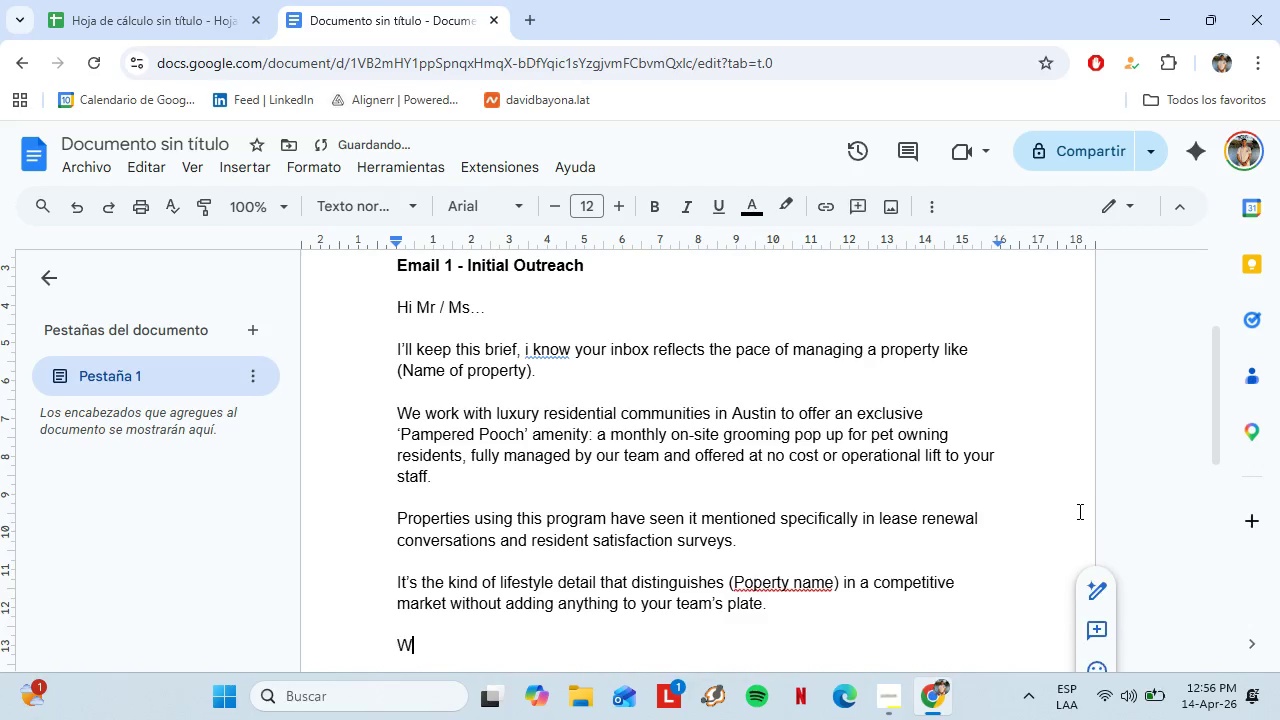 
type(Would you hvae 15 minutes this month to explore wheter it[s a fit for your community{)
 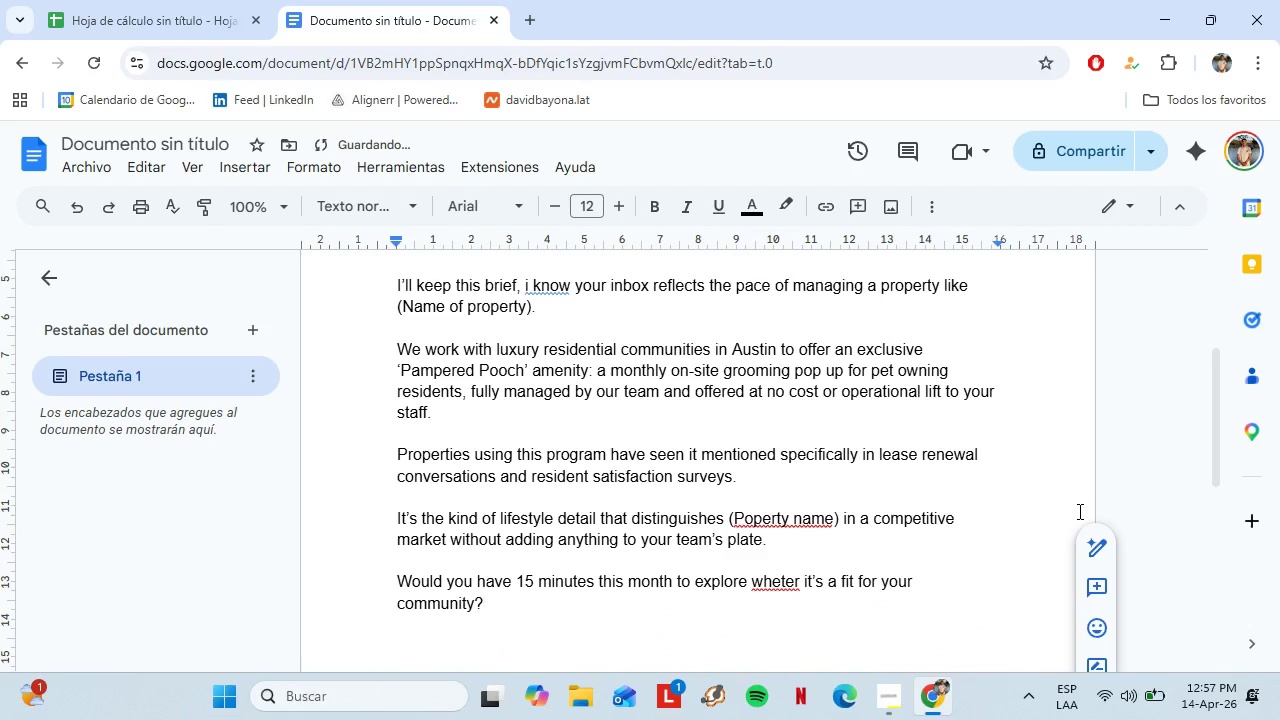 
key(Shift+Enter)
 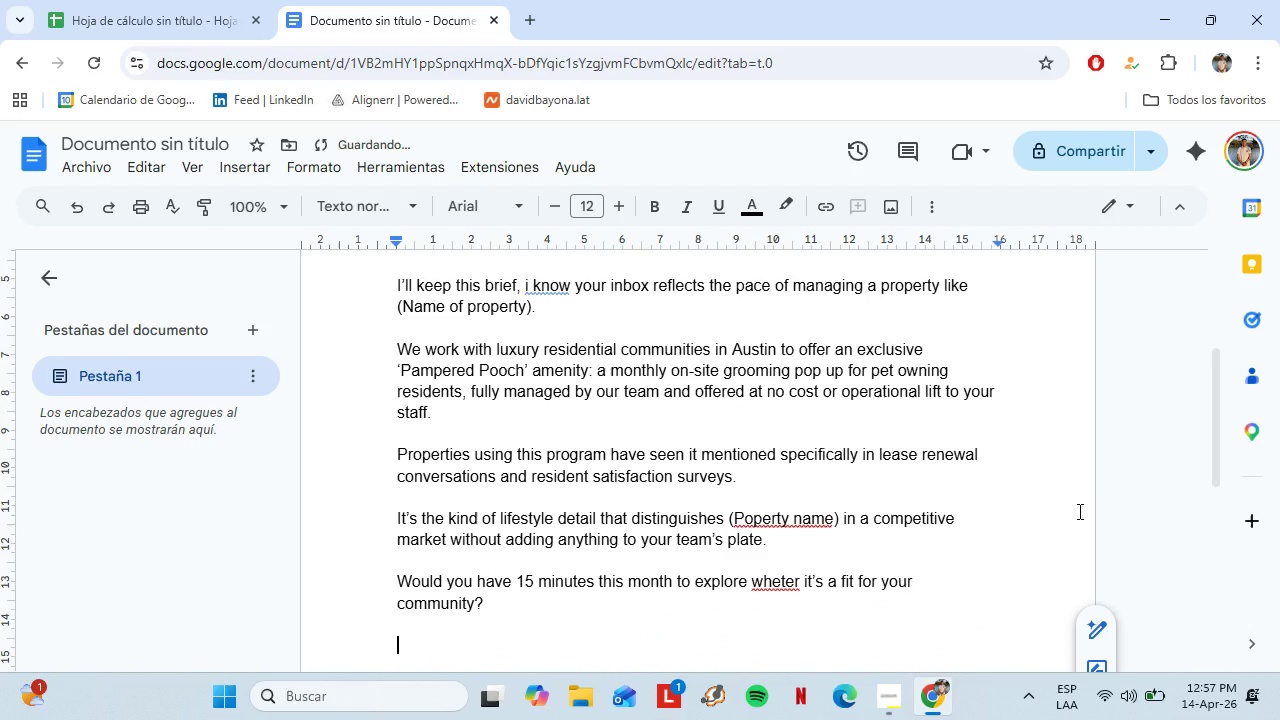 
key(Shift+Enter)
 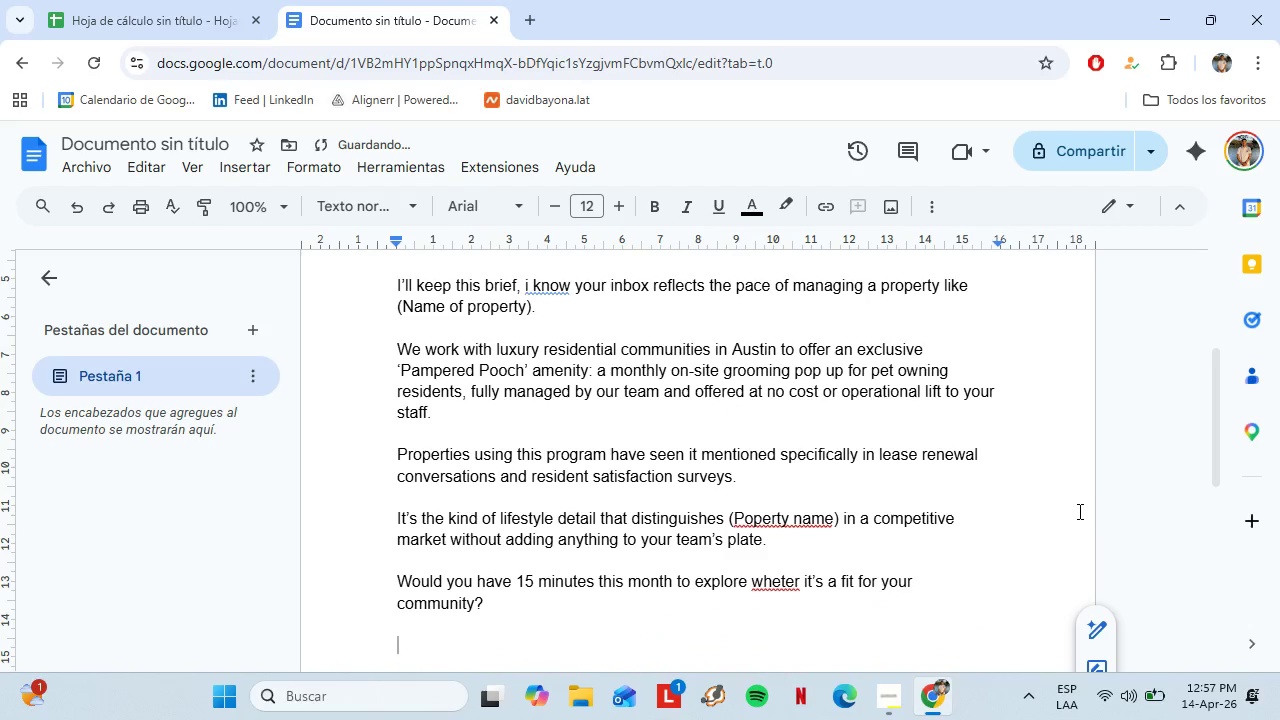 
type(Warm regards,)
 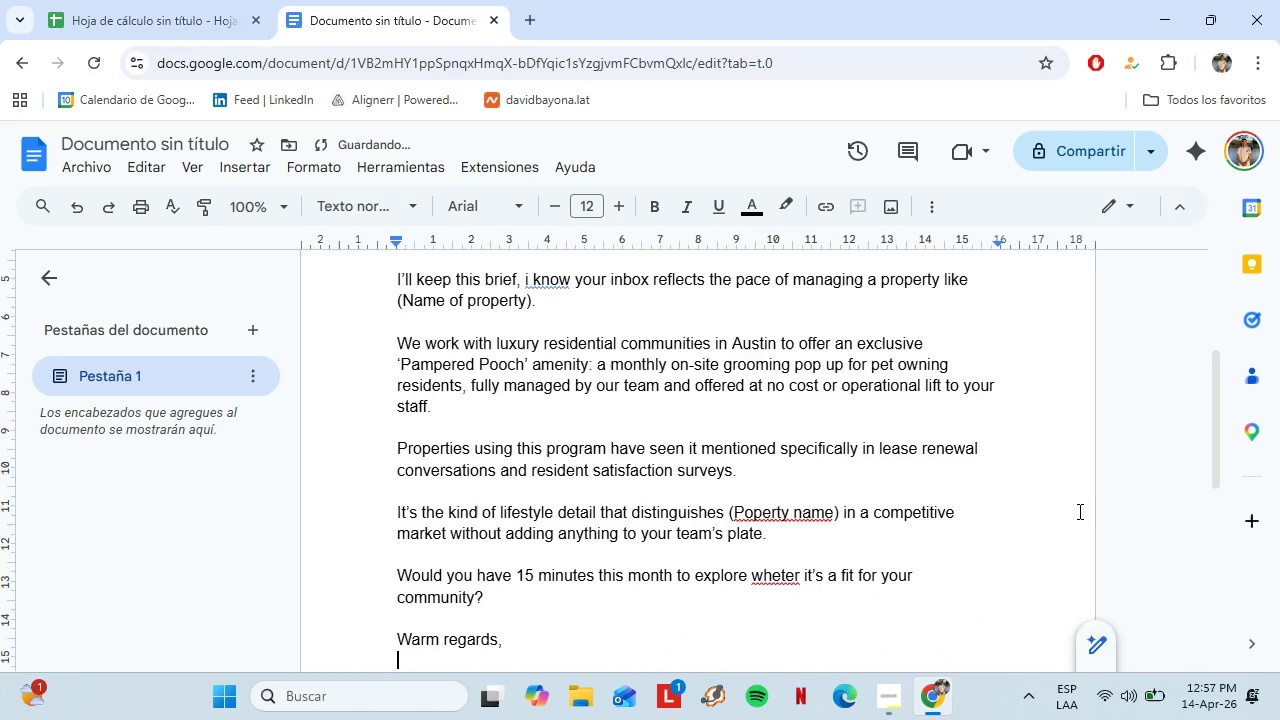 
key(Shift+Enter)
 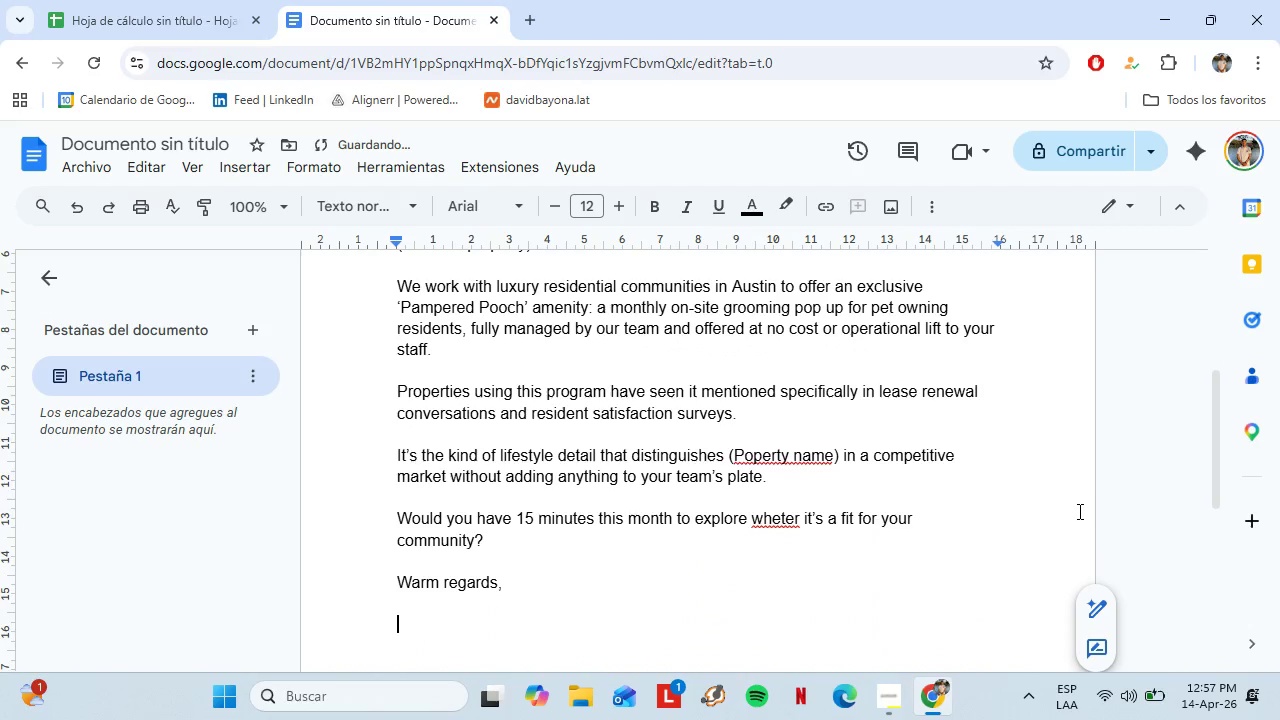 
key(Shift+Enter)
 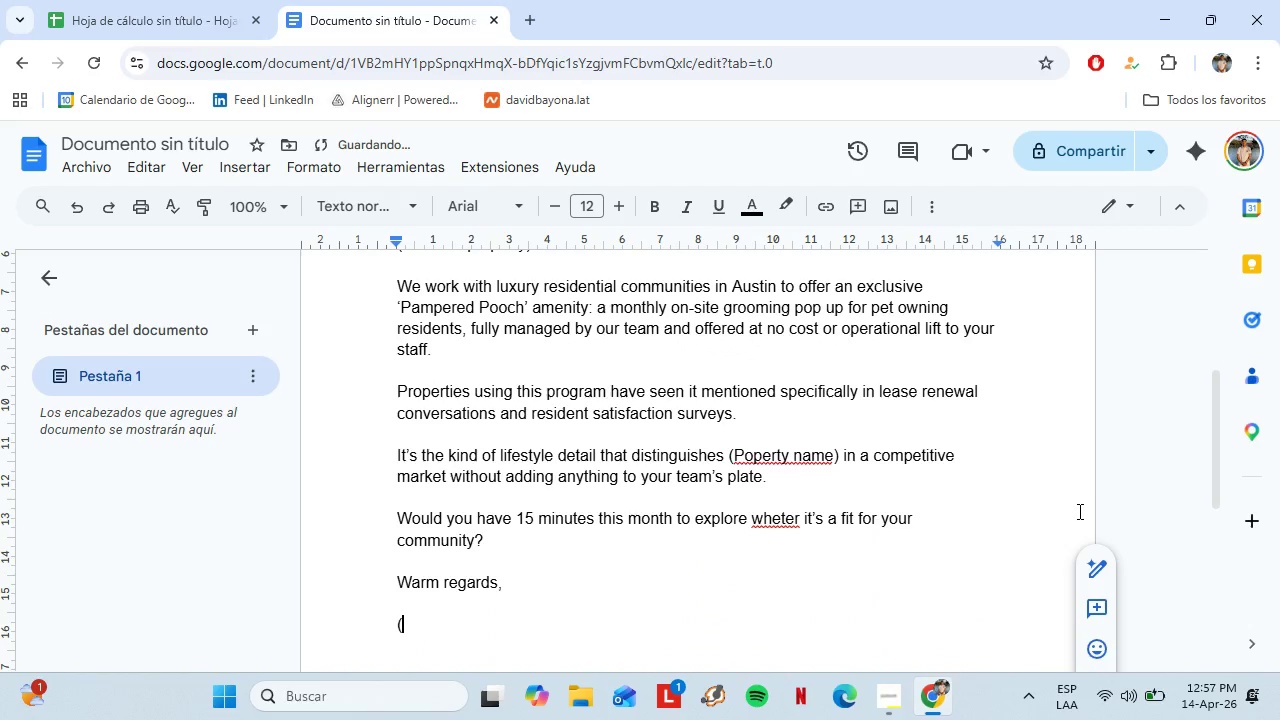 
type(*name()
 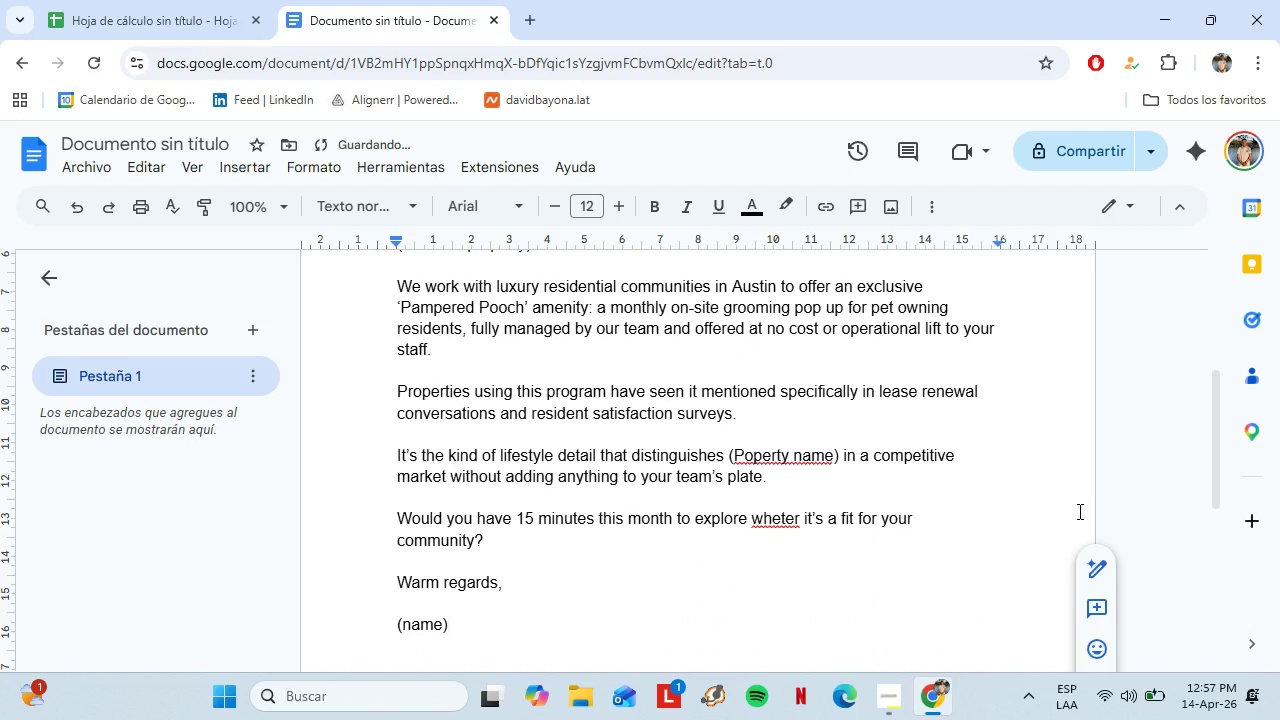 
key(Shift+Enter)
 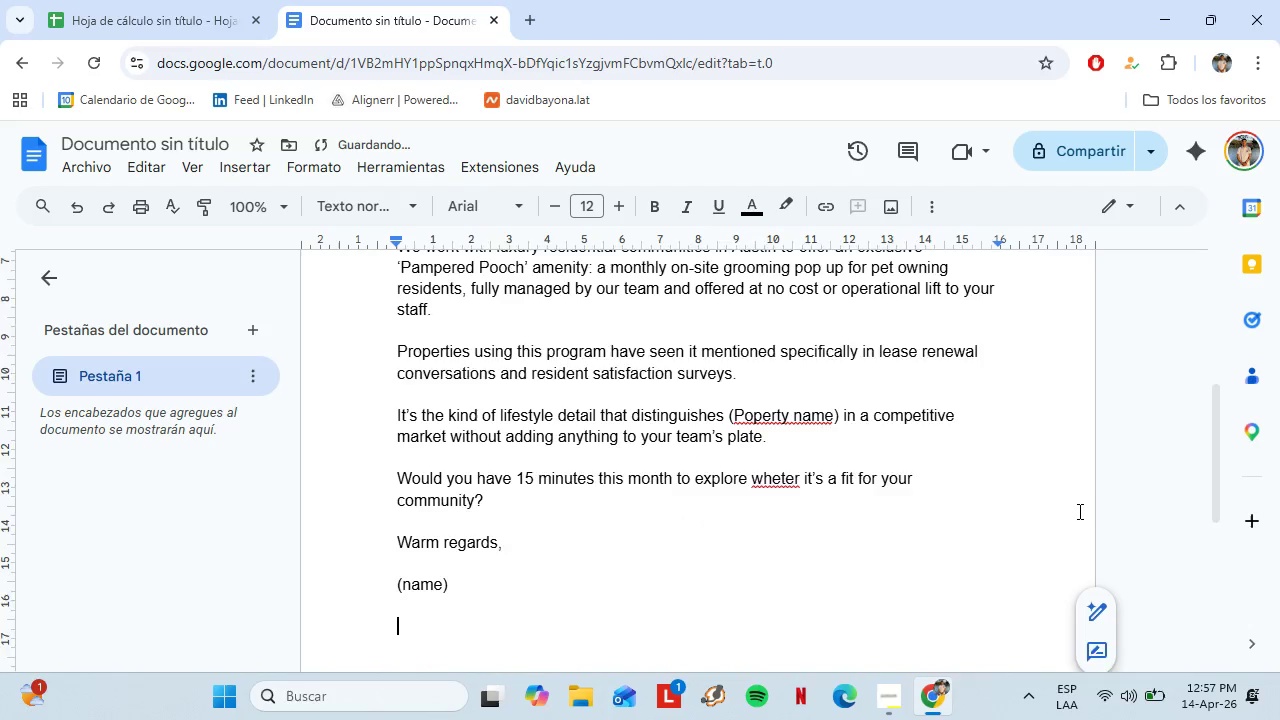 
key(Shift+Enter)
 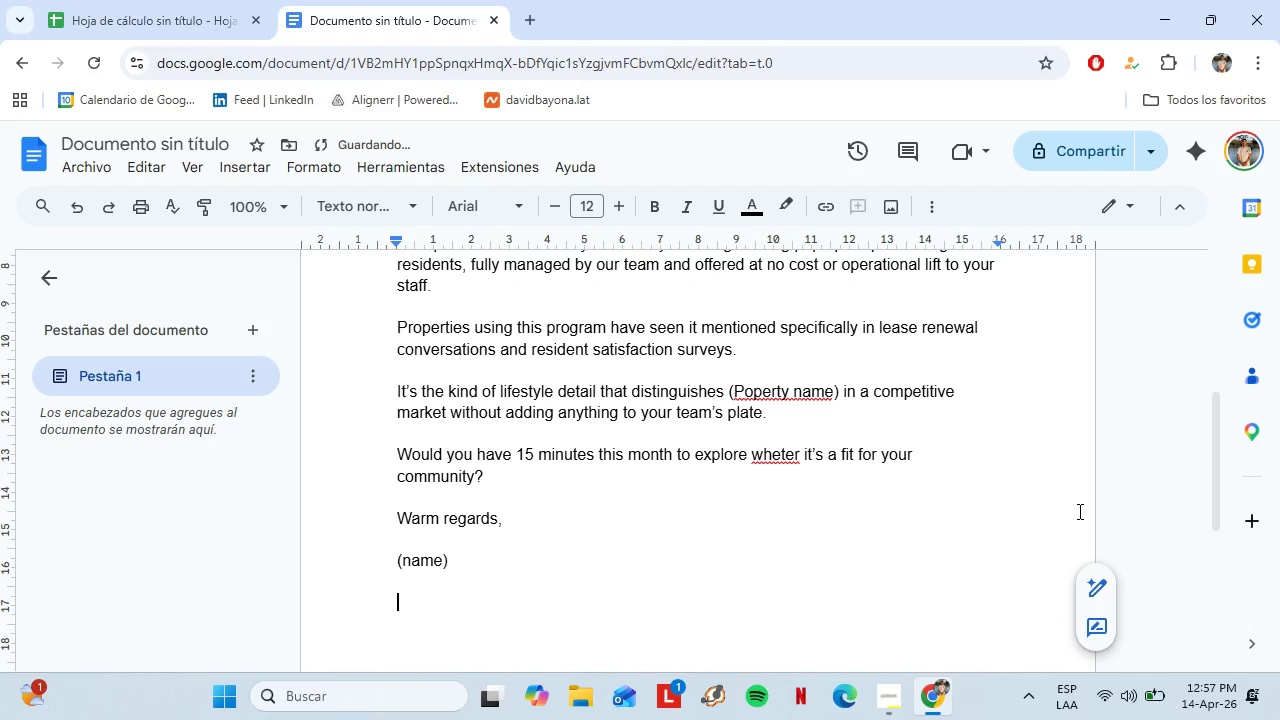 
type(The Urban Paws Hub)
 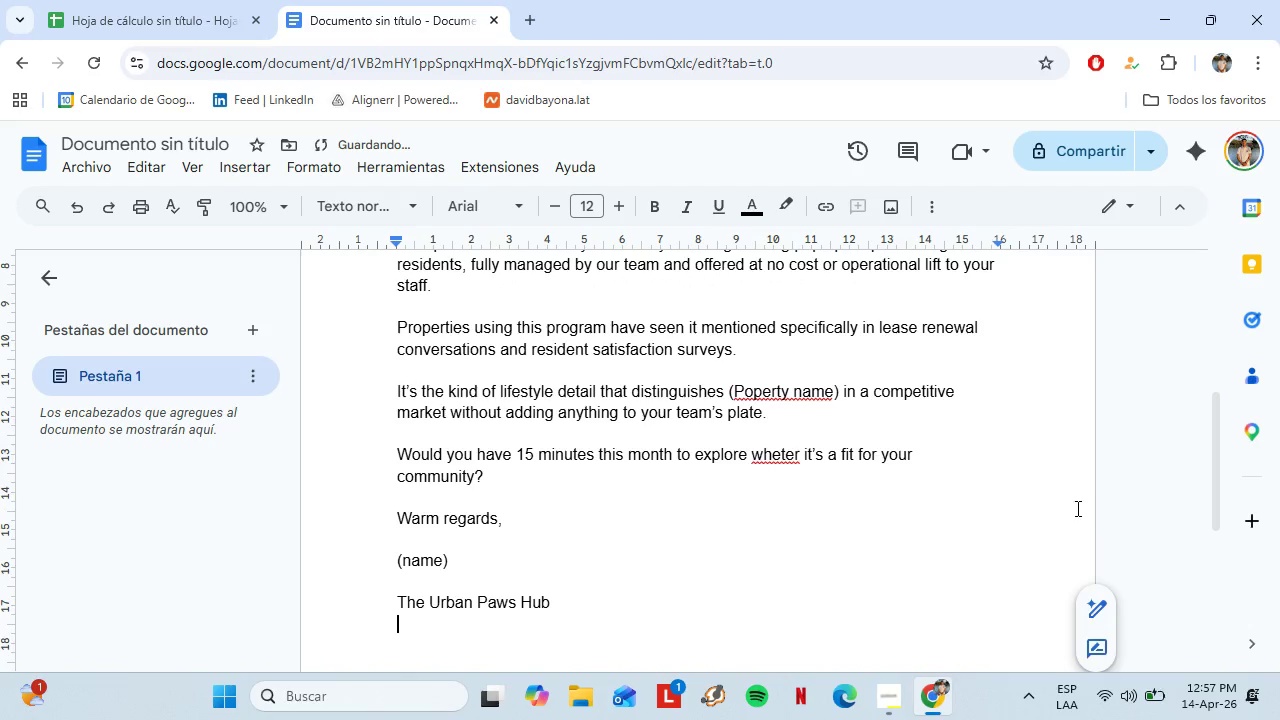 
key(Shift+Enter)
 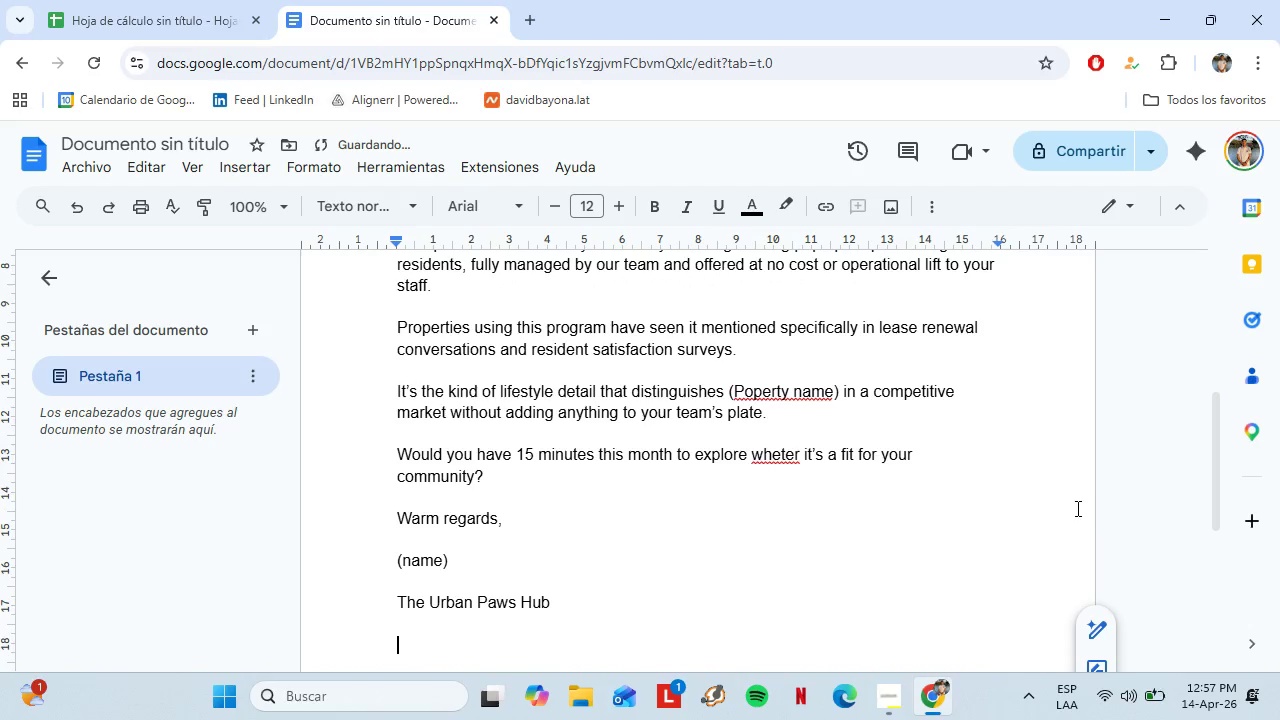 
key(Shift+Enter)
 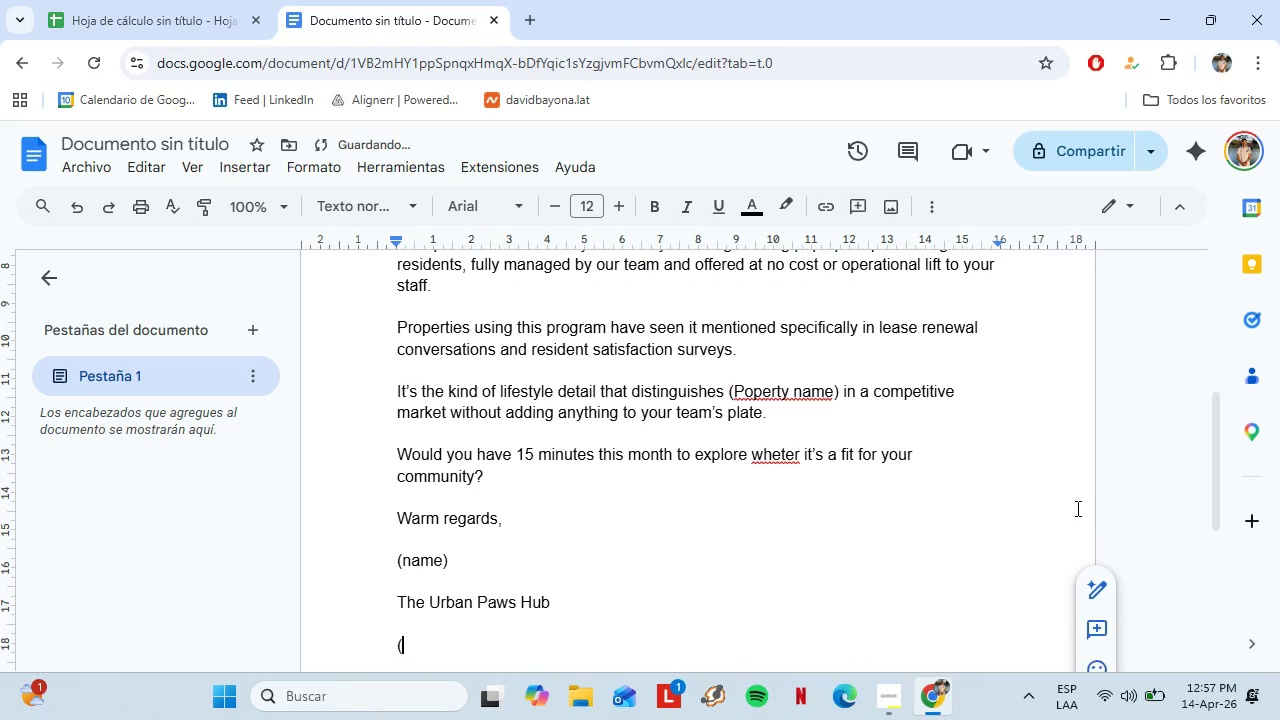 
type(*contac( )
 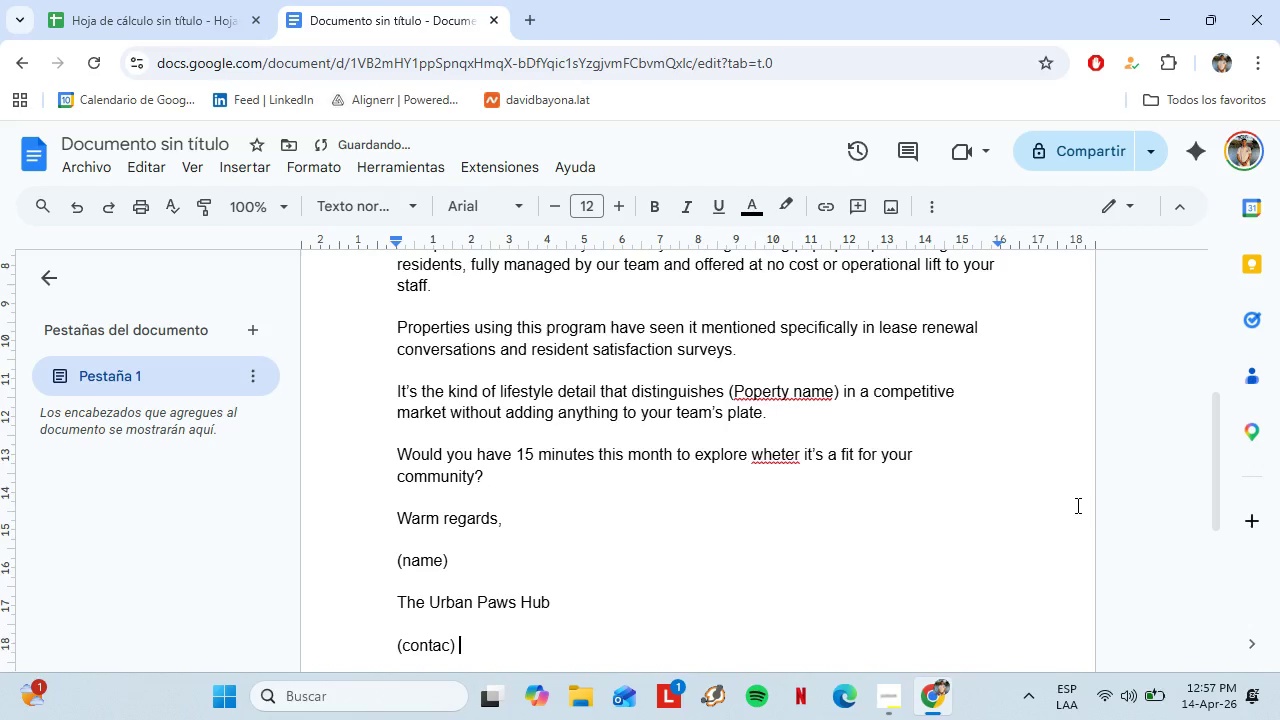 
scroll: coordinate [738, 542], scroll_direction: down, amount: 8.0
 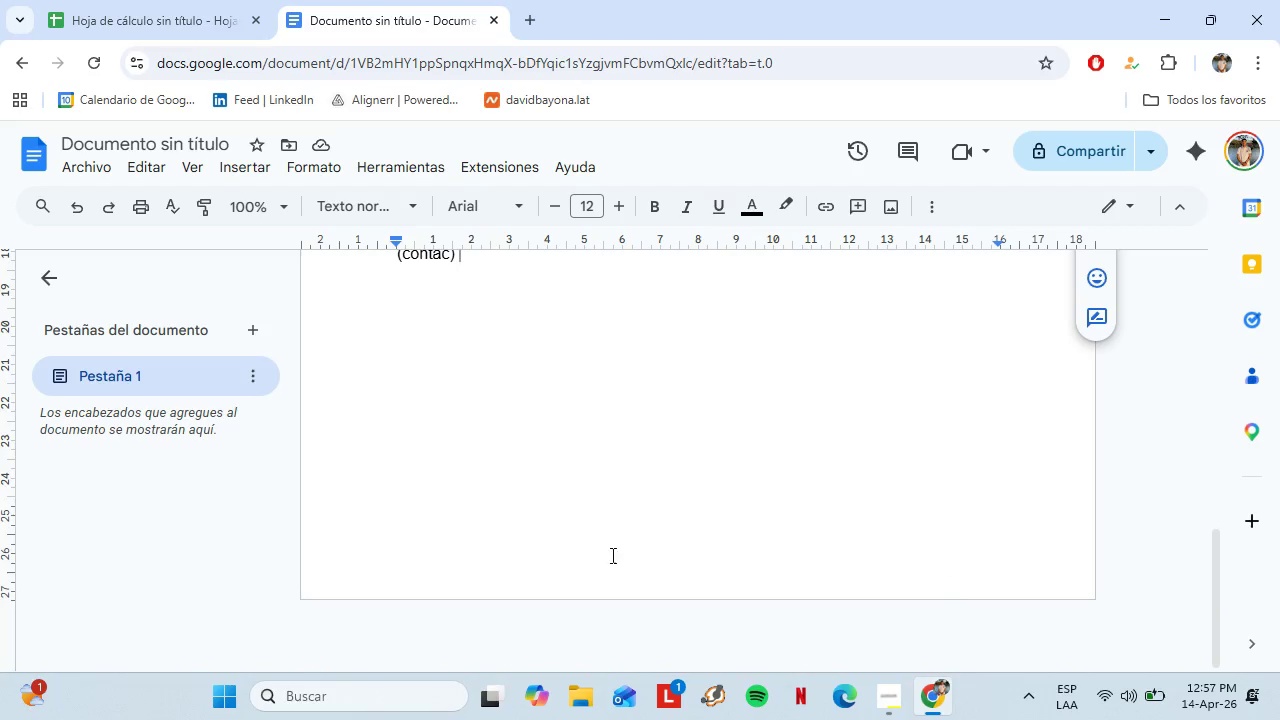 
left_click([566, 564])
 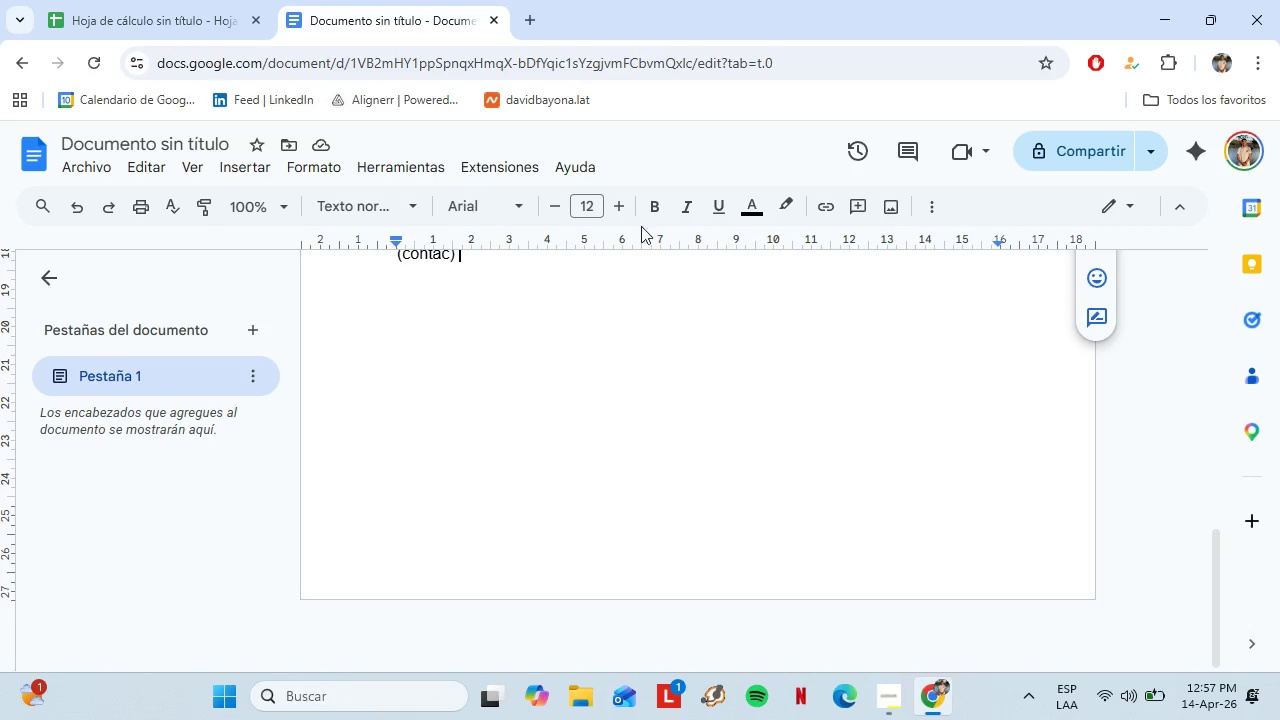 
left_click([505, 417])
 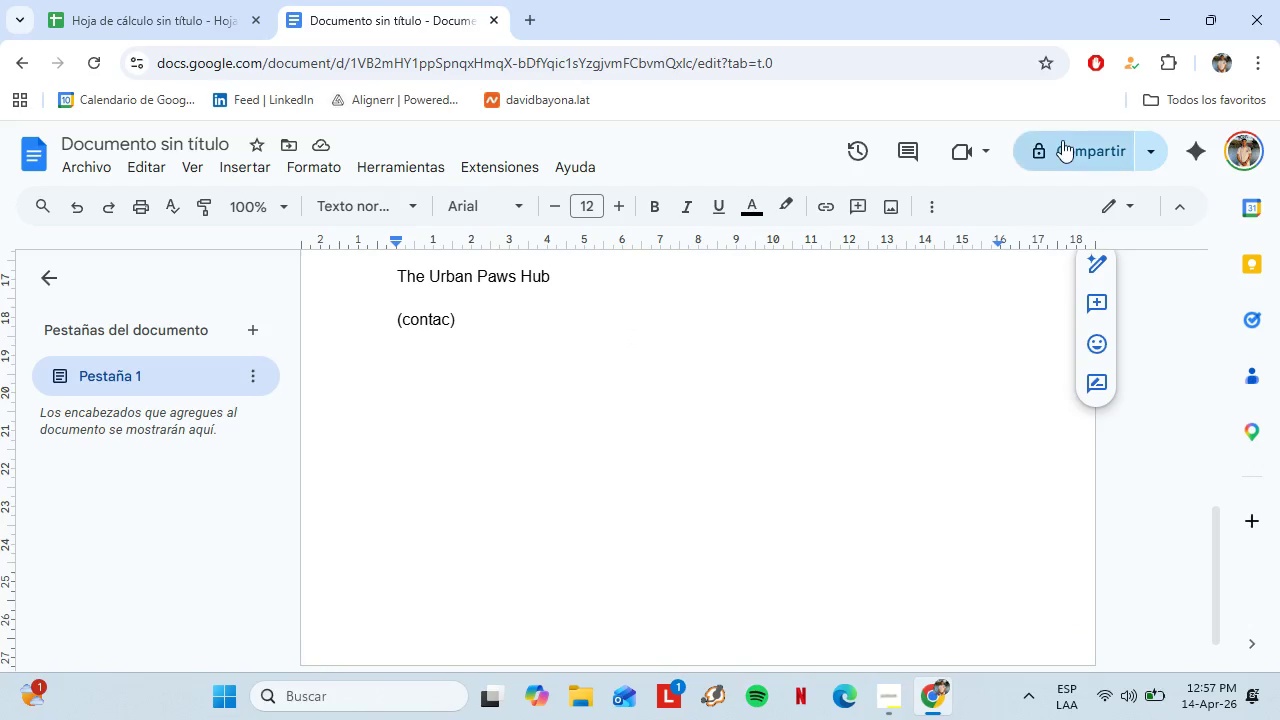 
key(CapsLock)
 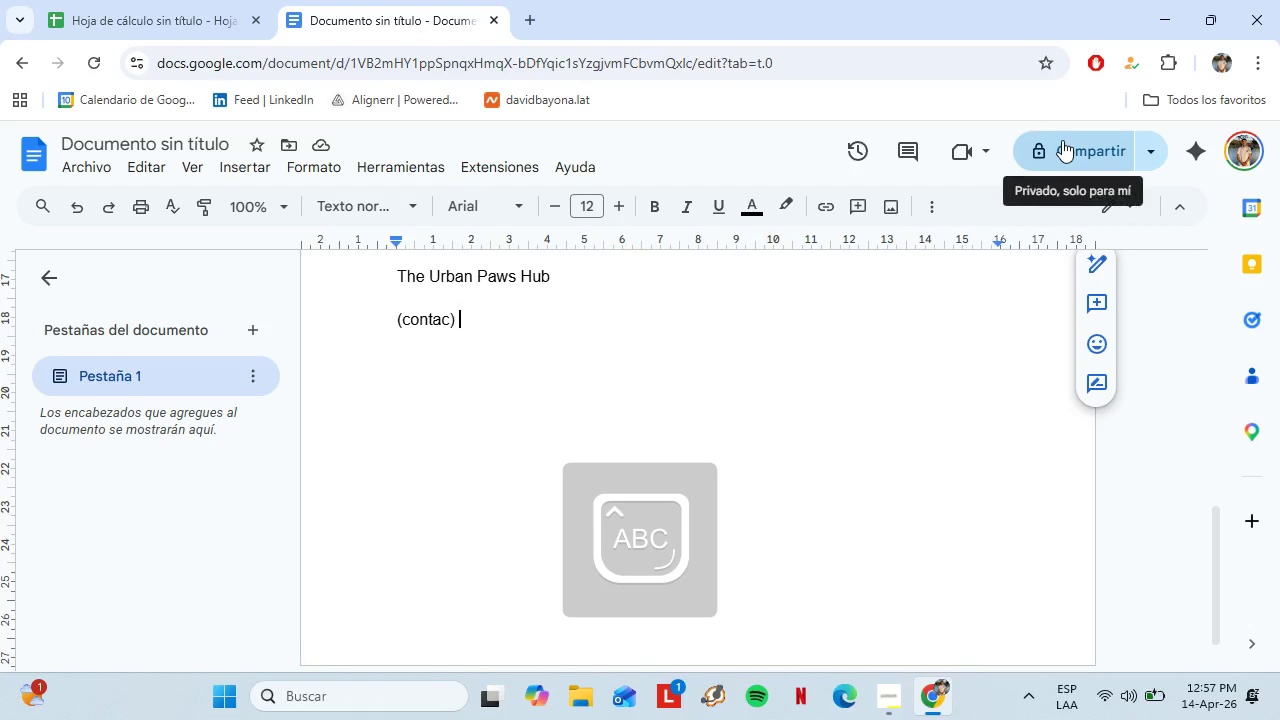 
key(Shift+ShiftLeft)
 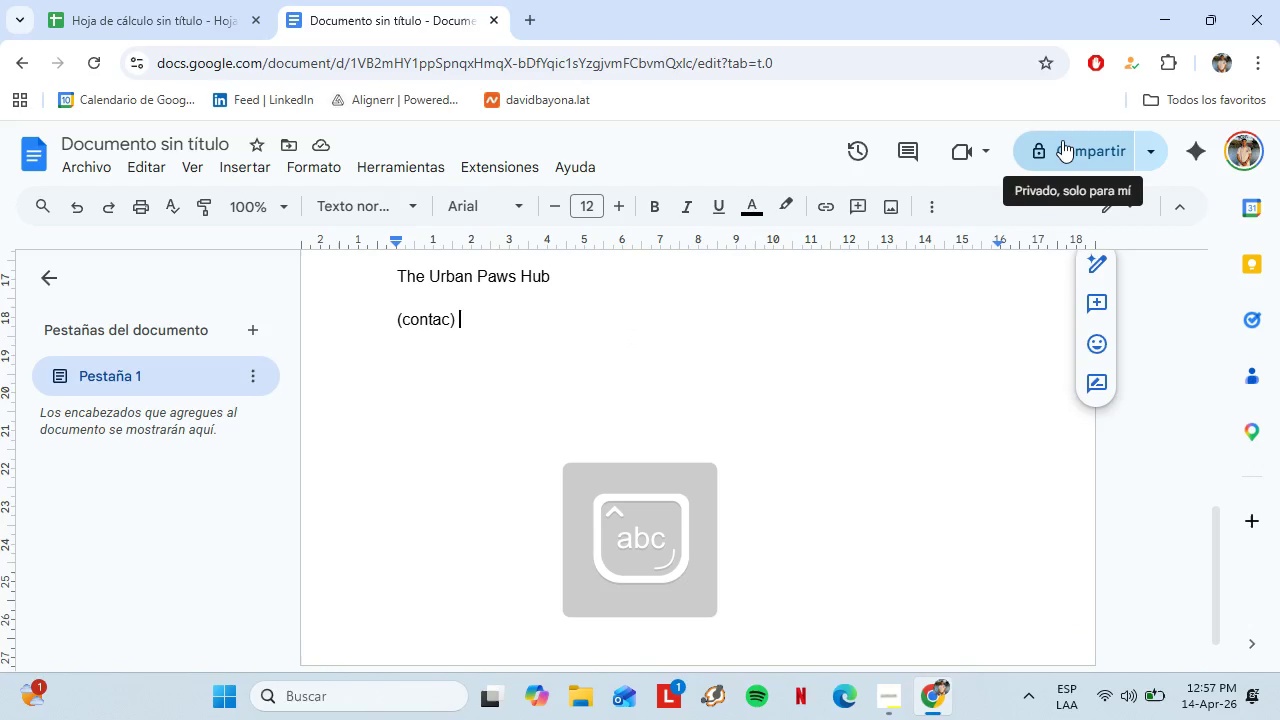 
key(CapsLock)
 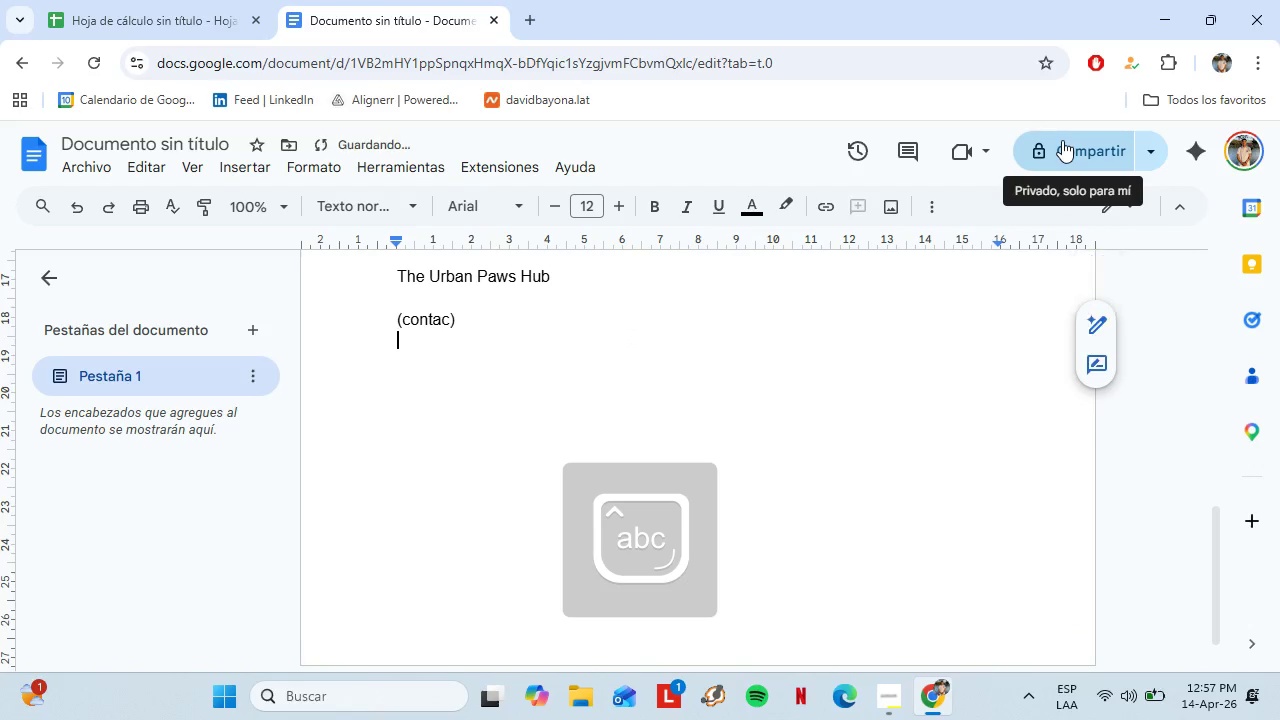 
key(Shift+Enter)
 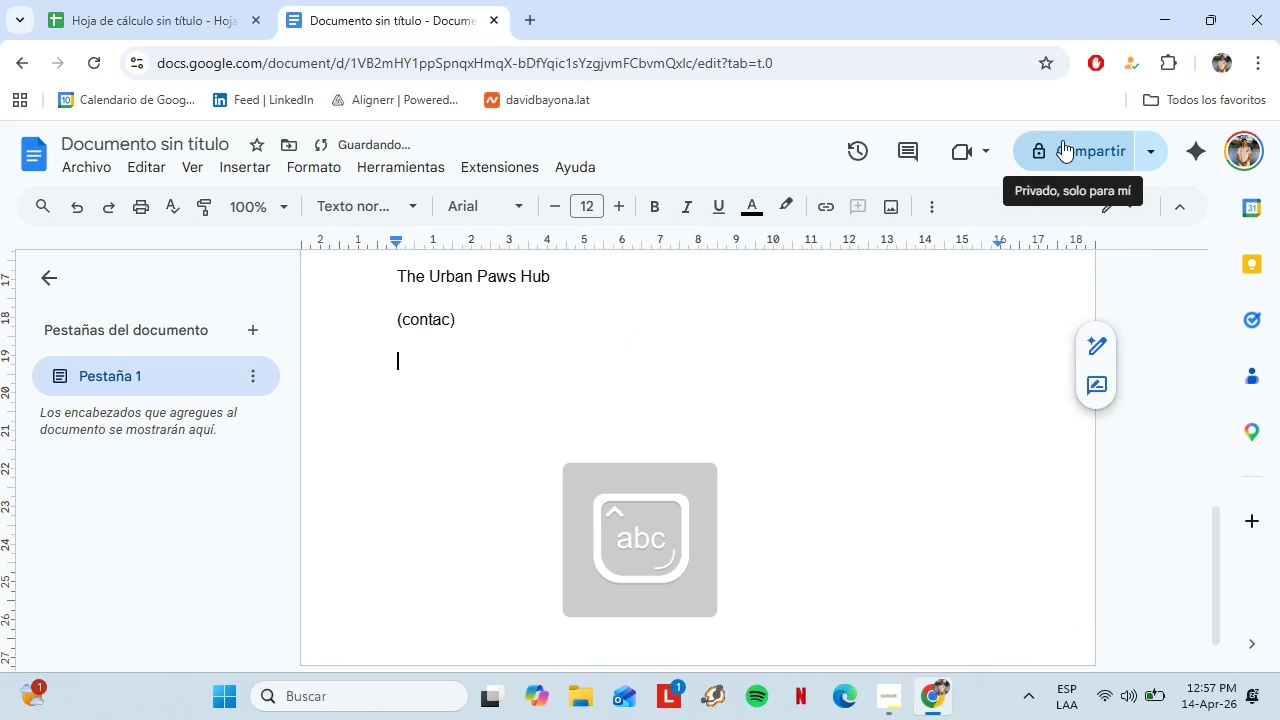 
key(Shift+Enter)
 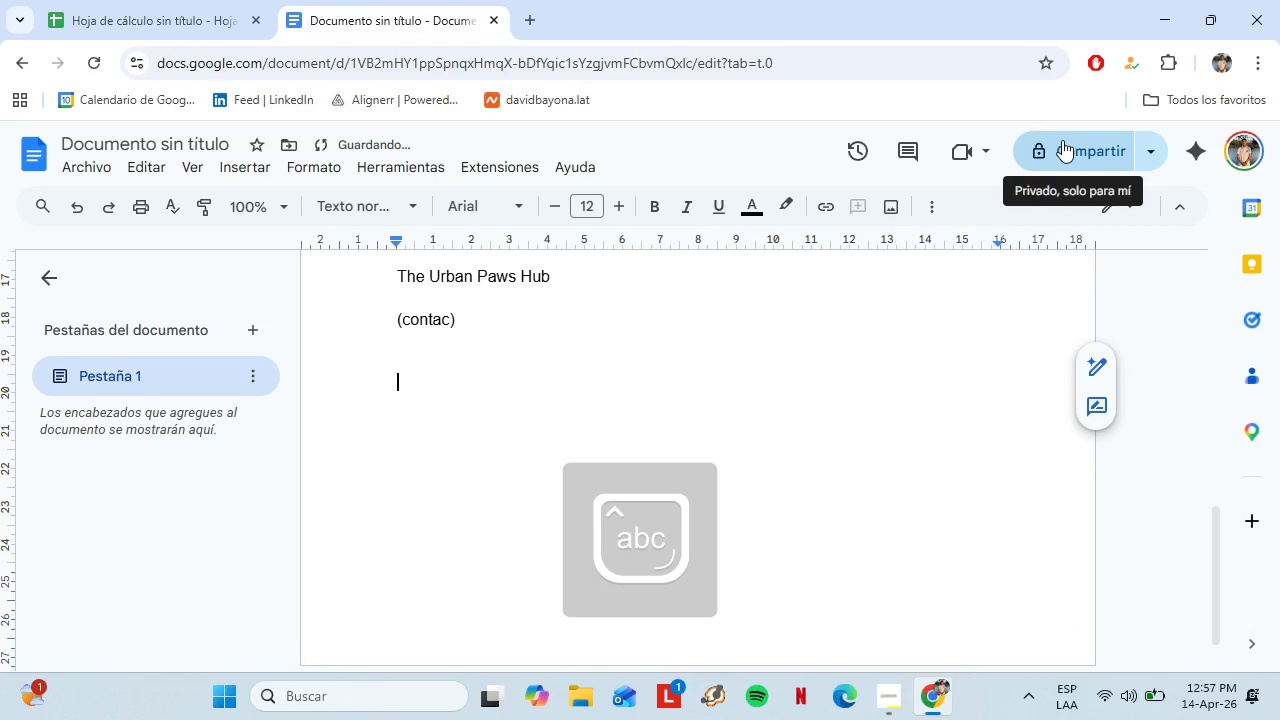 
key(Shift+Enter)
 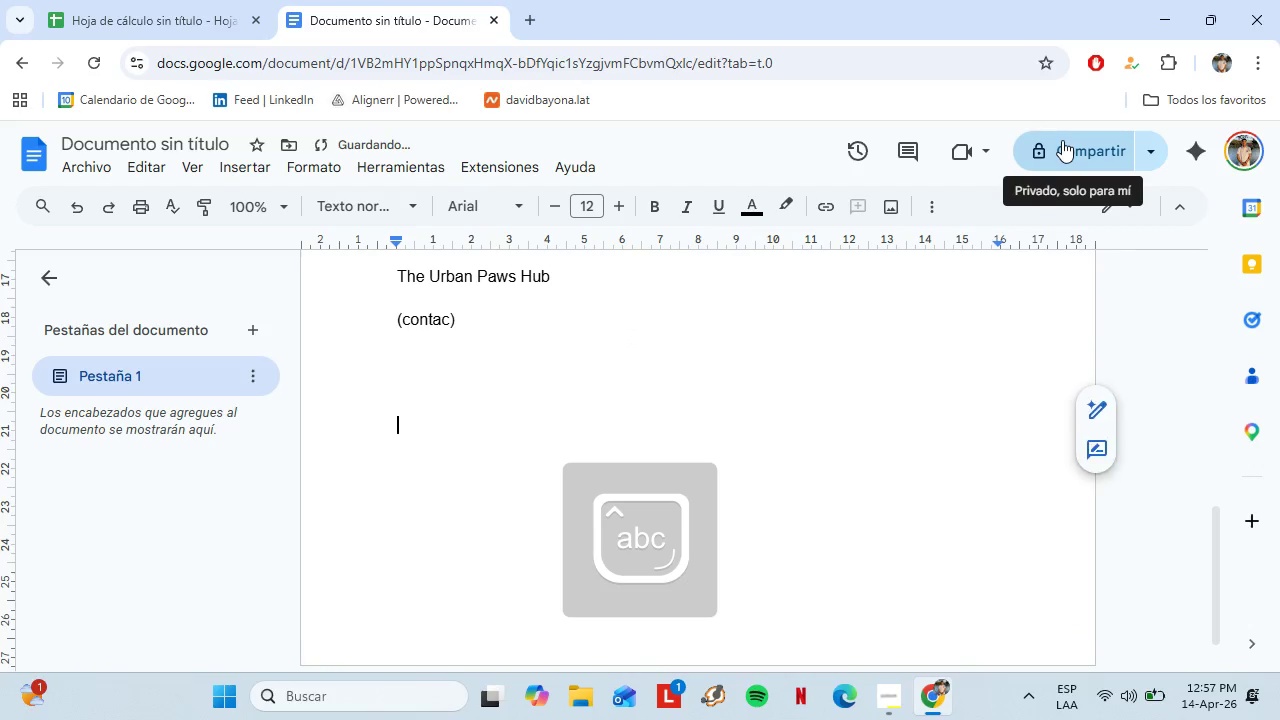 
key(Shift+Enter)
 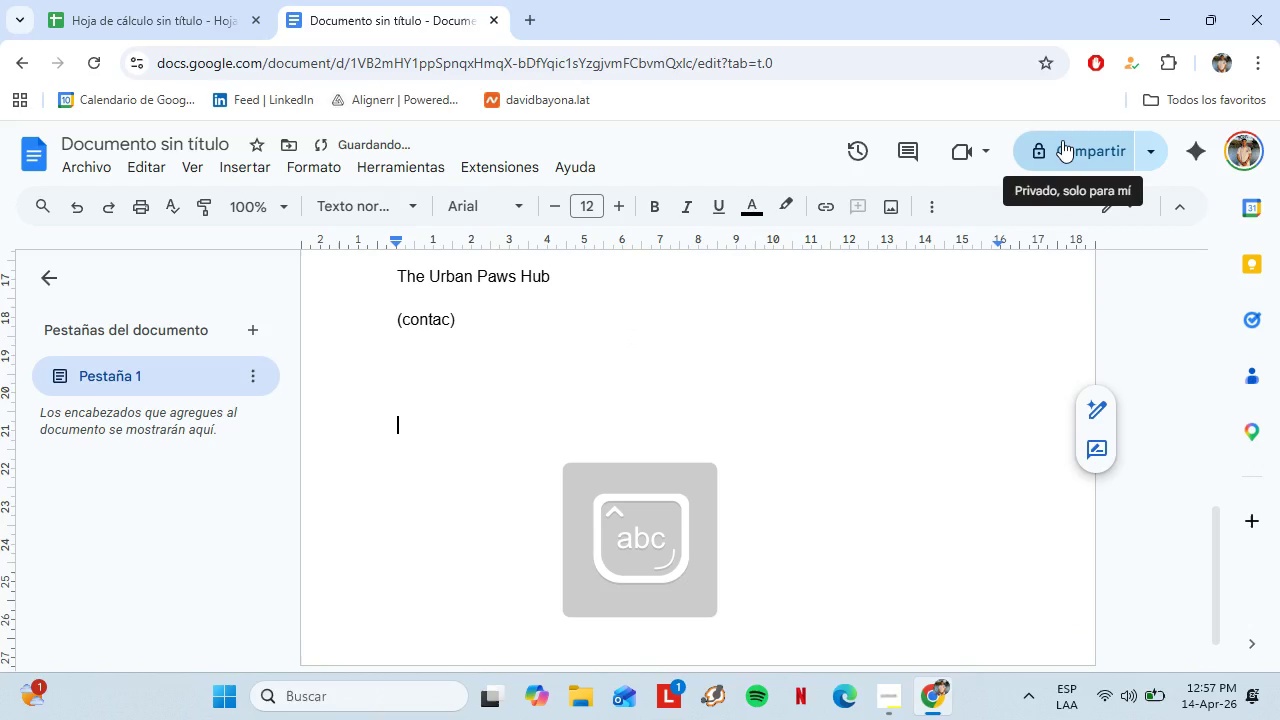 
hold_key(key=Enter, duration=0.77)
 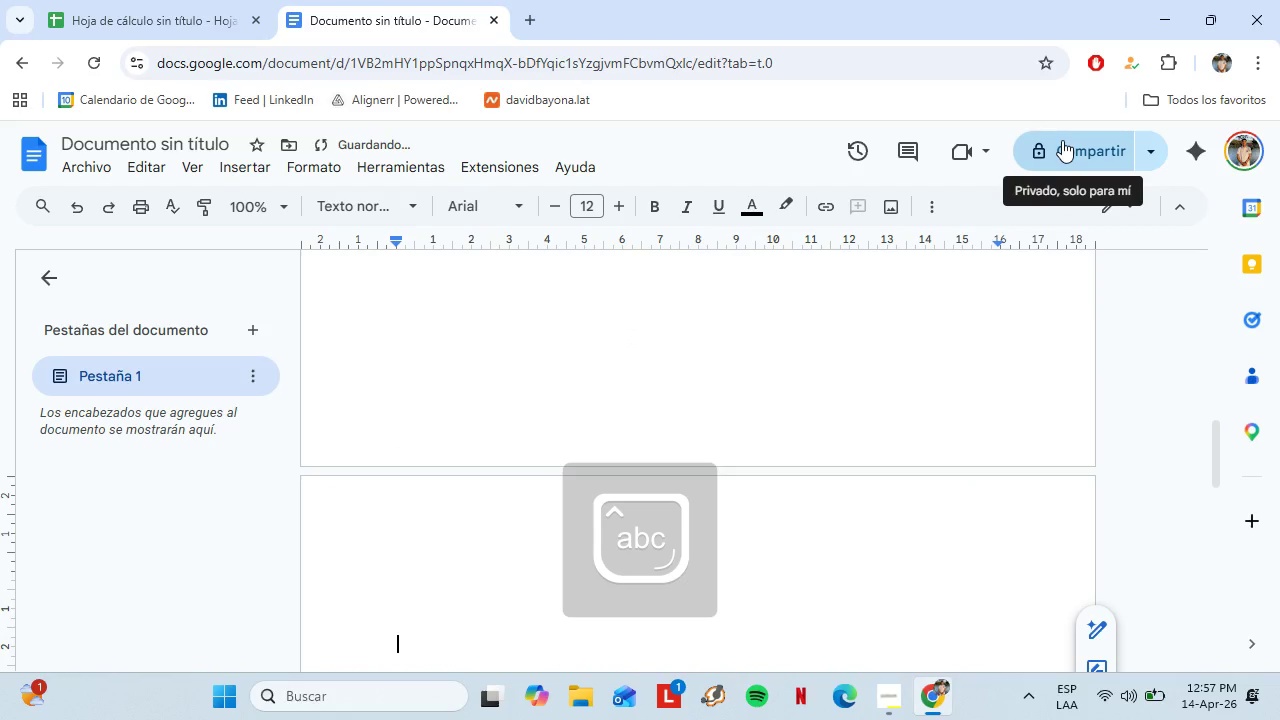 
key(Shift+Enter)
 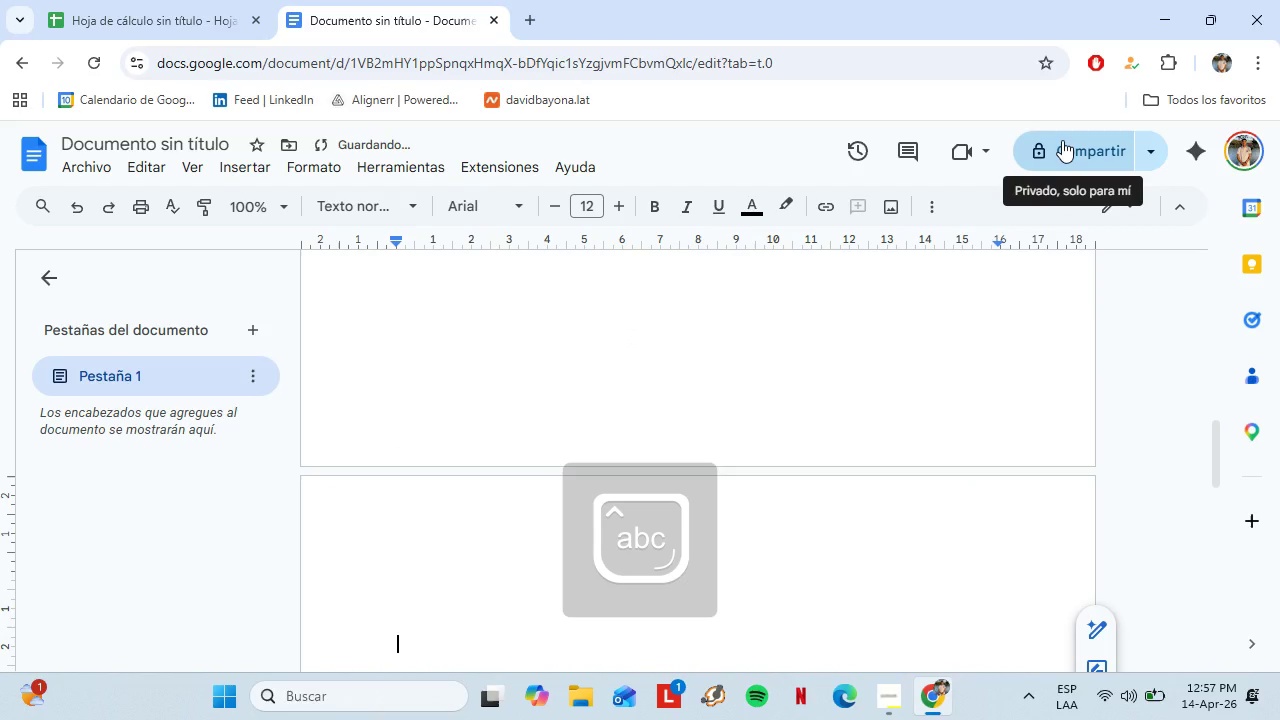 
key(Shift+Enter)
 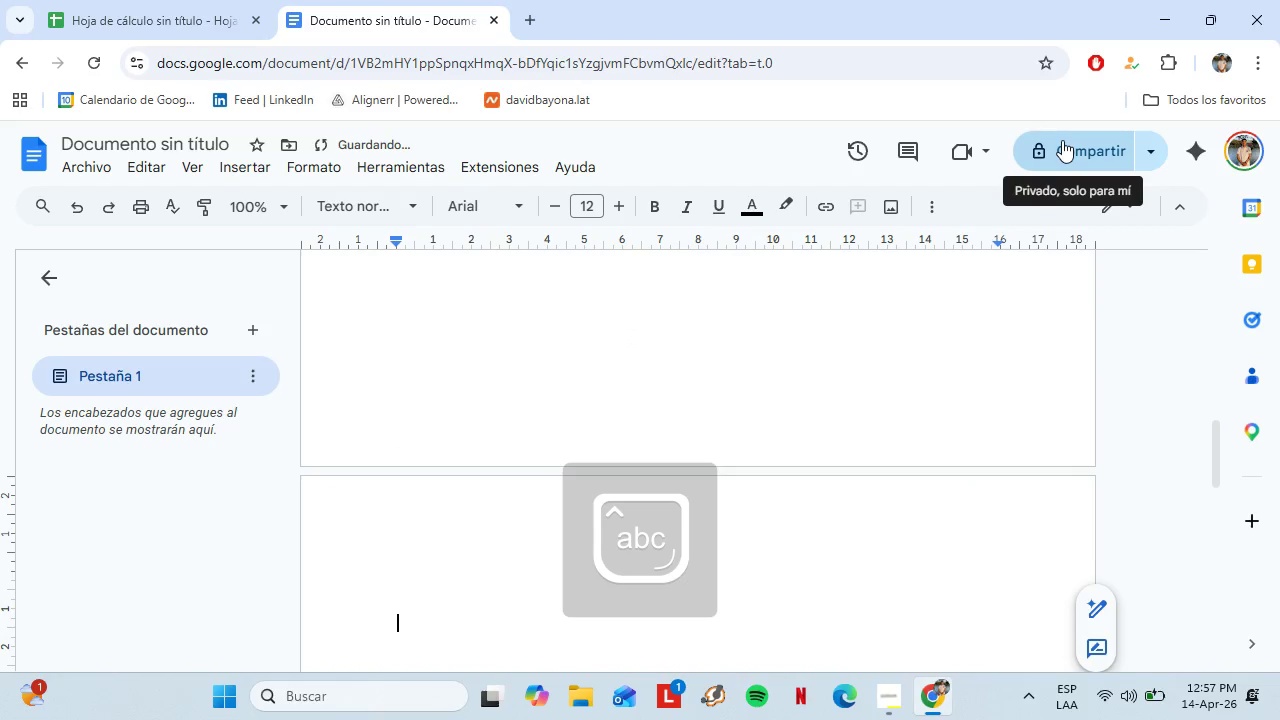 
key(Shift+Backspace)
 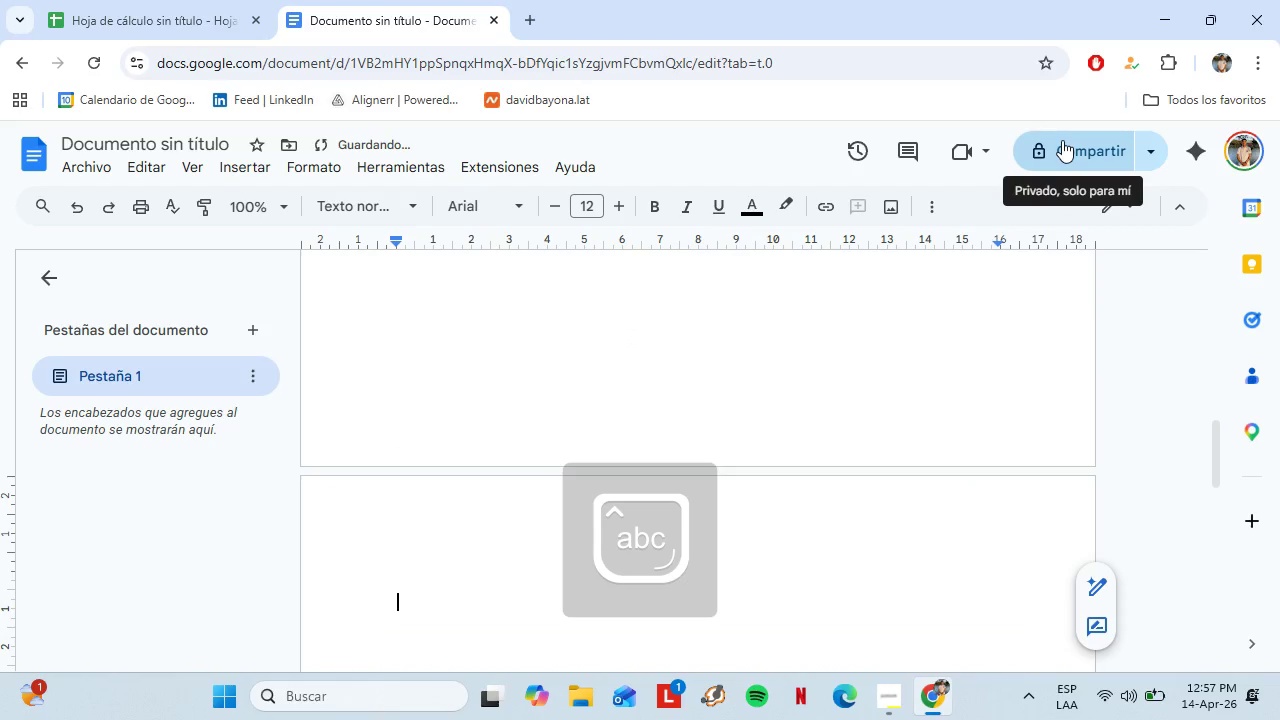 
key(Shift+Backspace)
 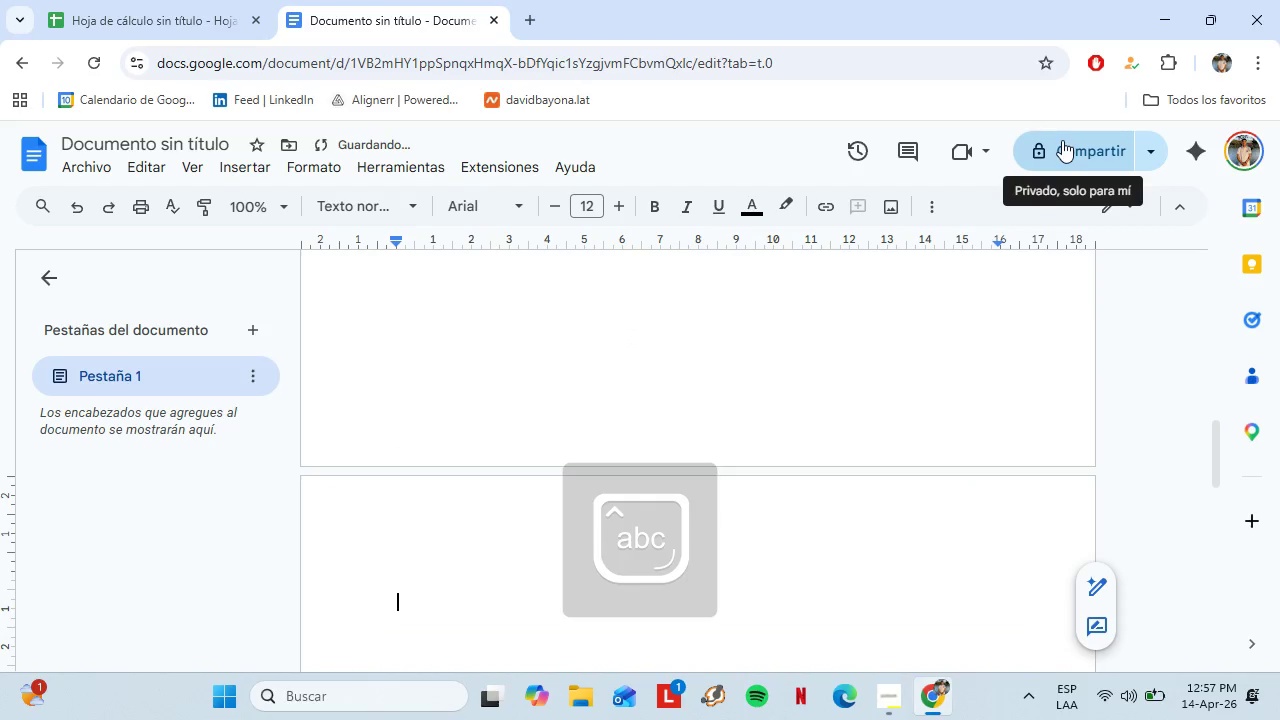 
key(Shift+Backspace)
 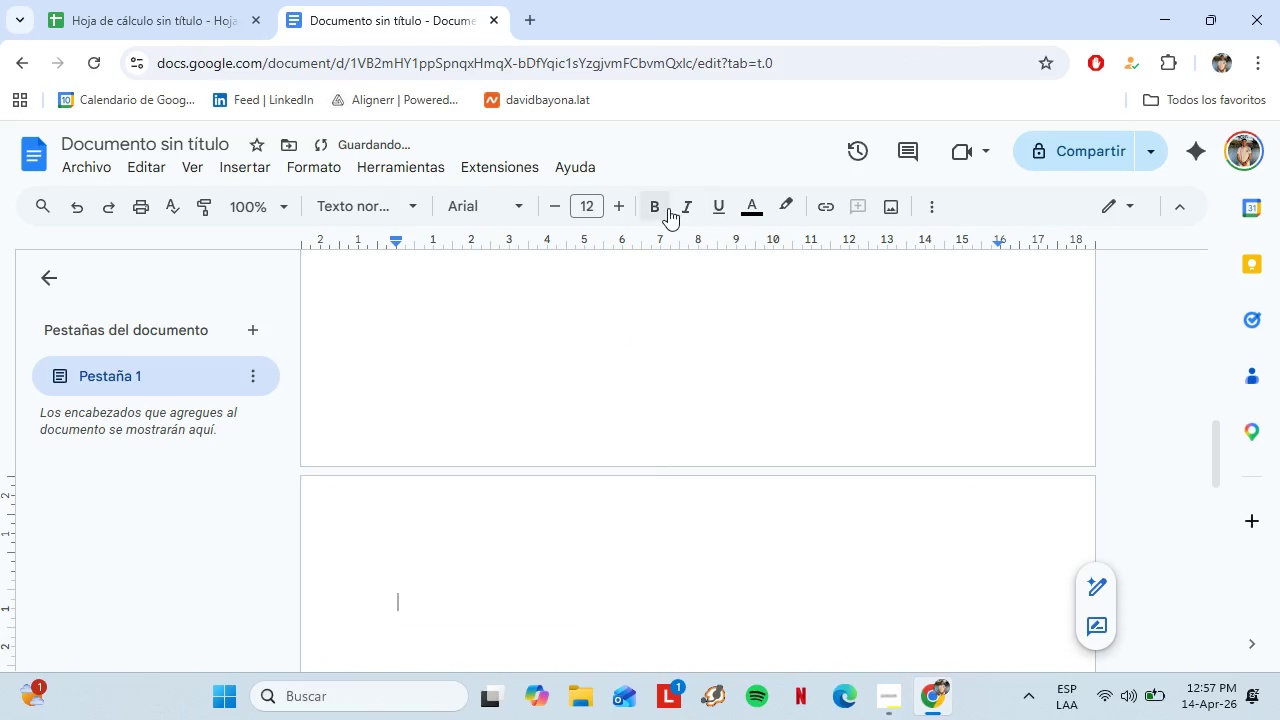 
left_click([667, 208])
 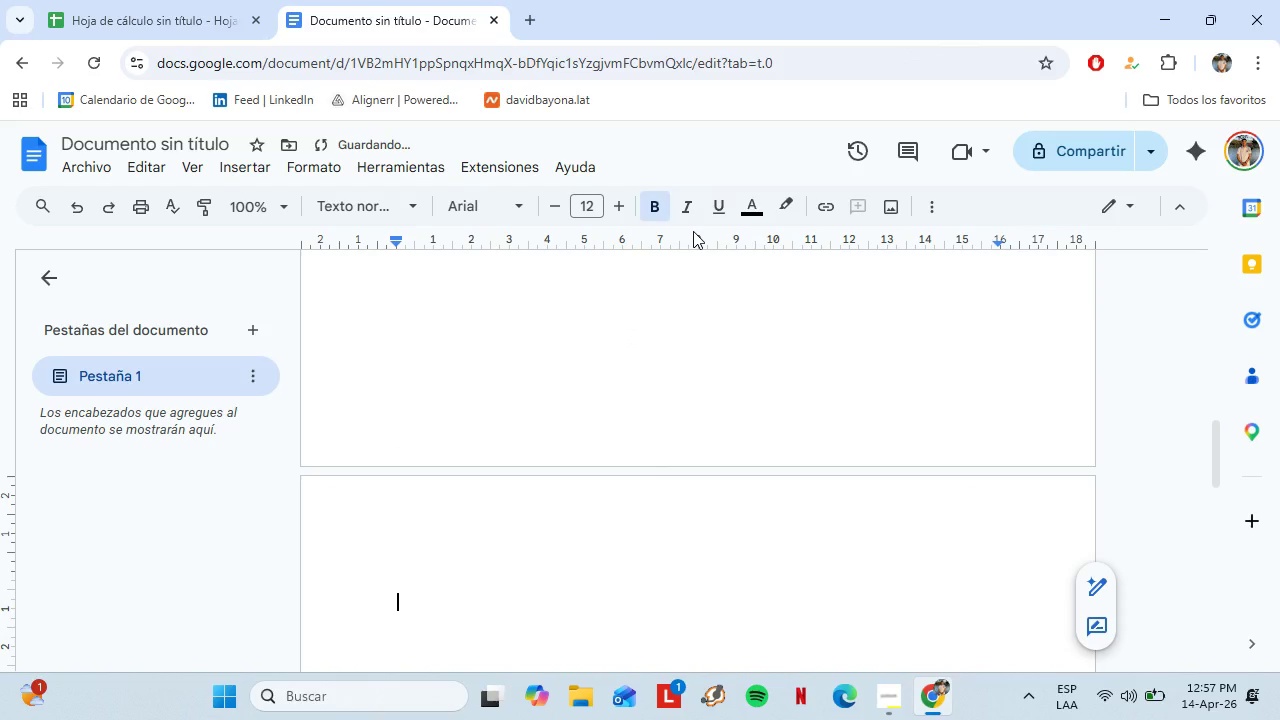 
type(Email 2- )
key(Backspace)
key(Backspace)
type( - F)
 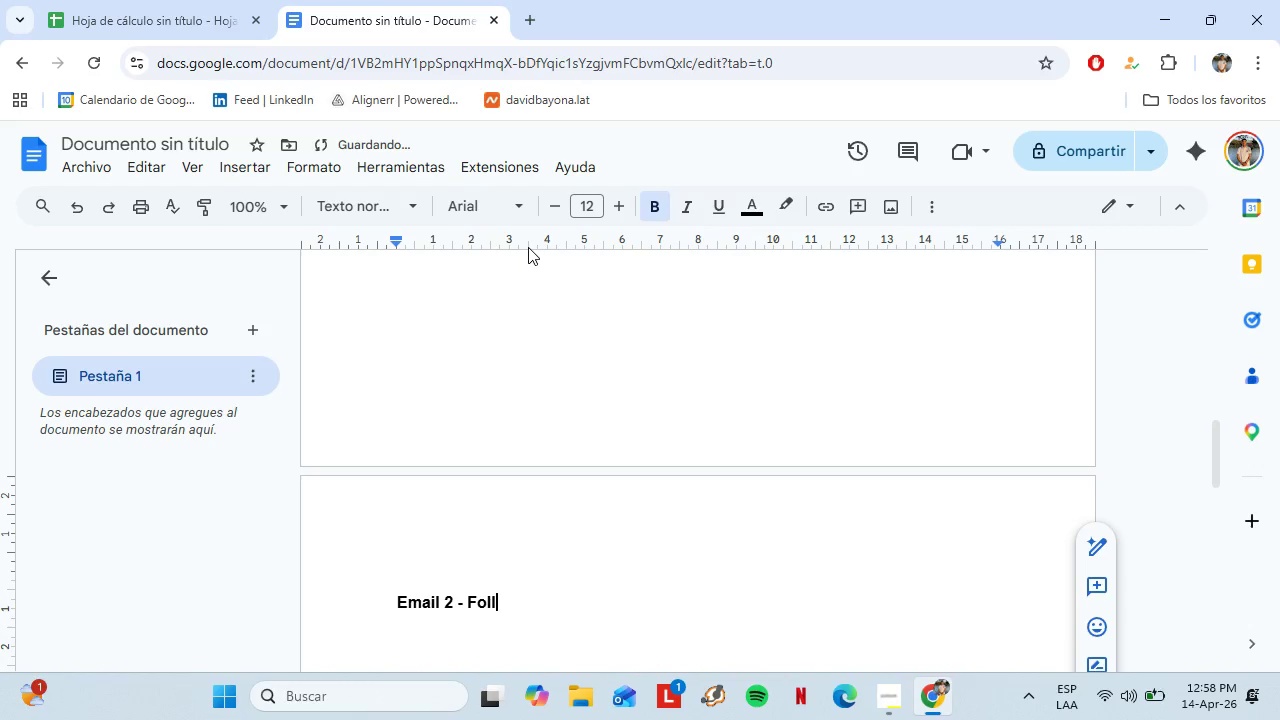 
 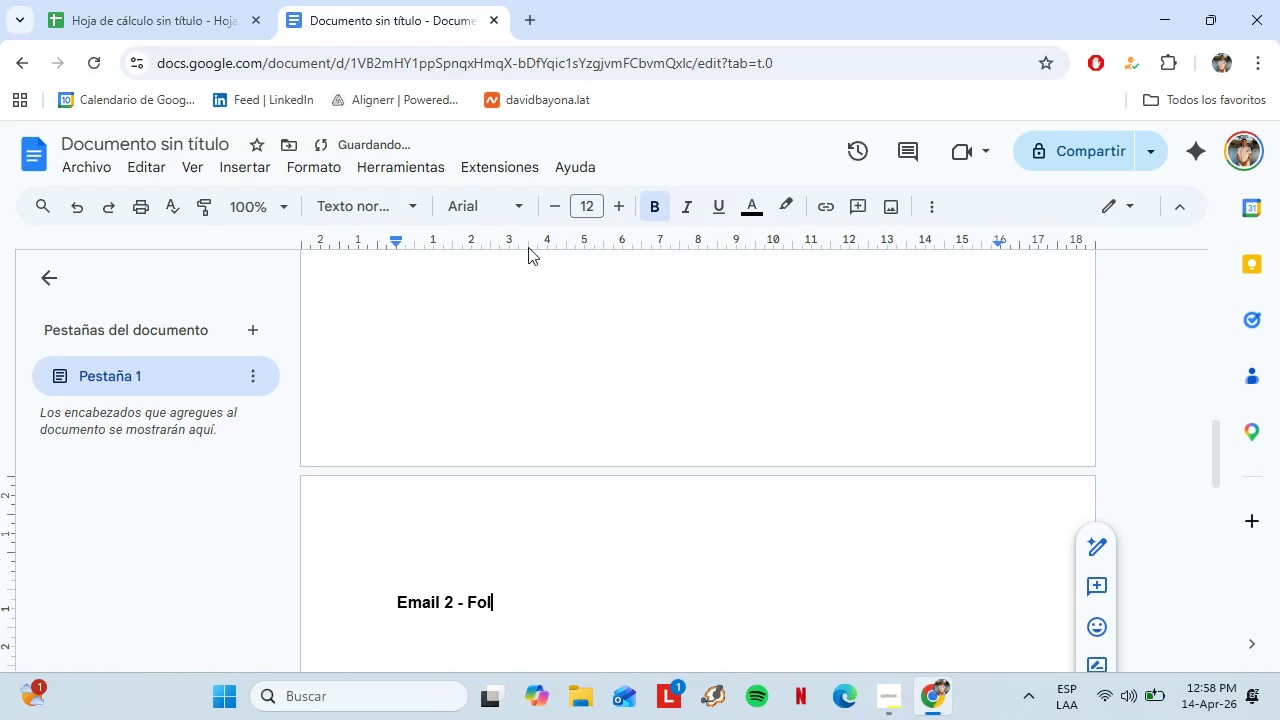 
type(ollow.)
key(Backspace)
type(-up)
 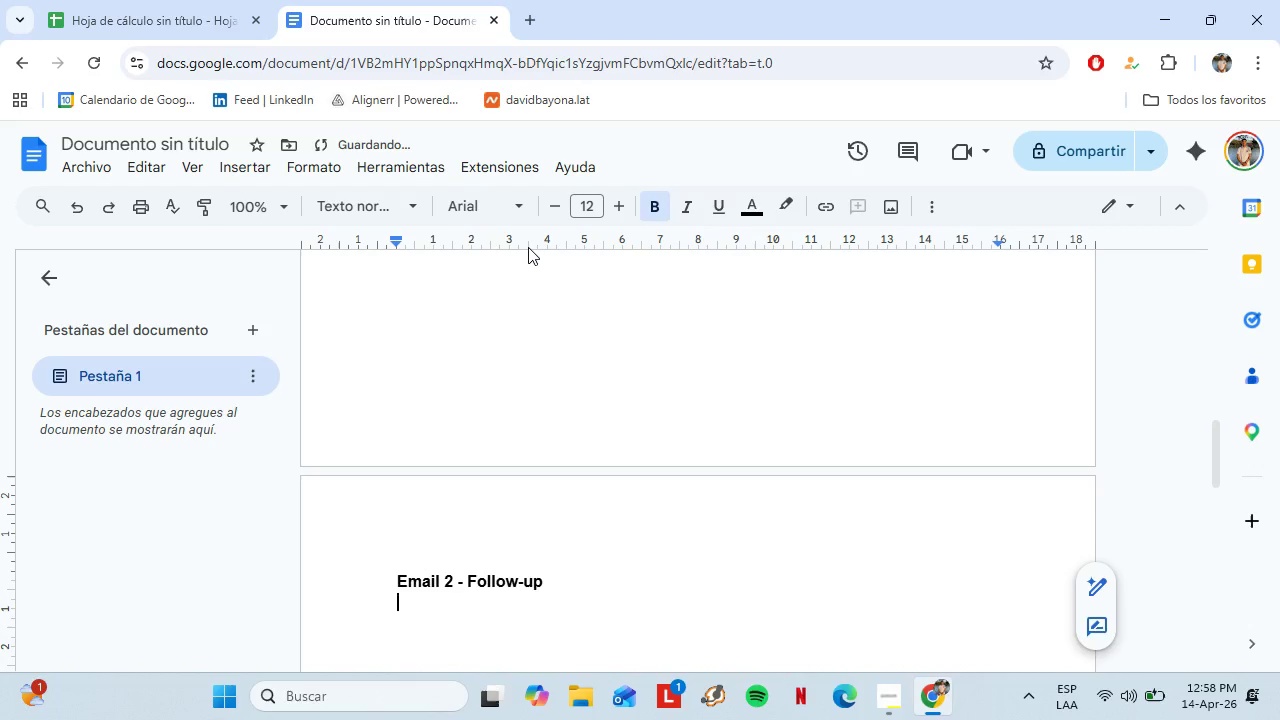 
key(Shift+Enter)
 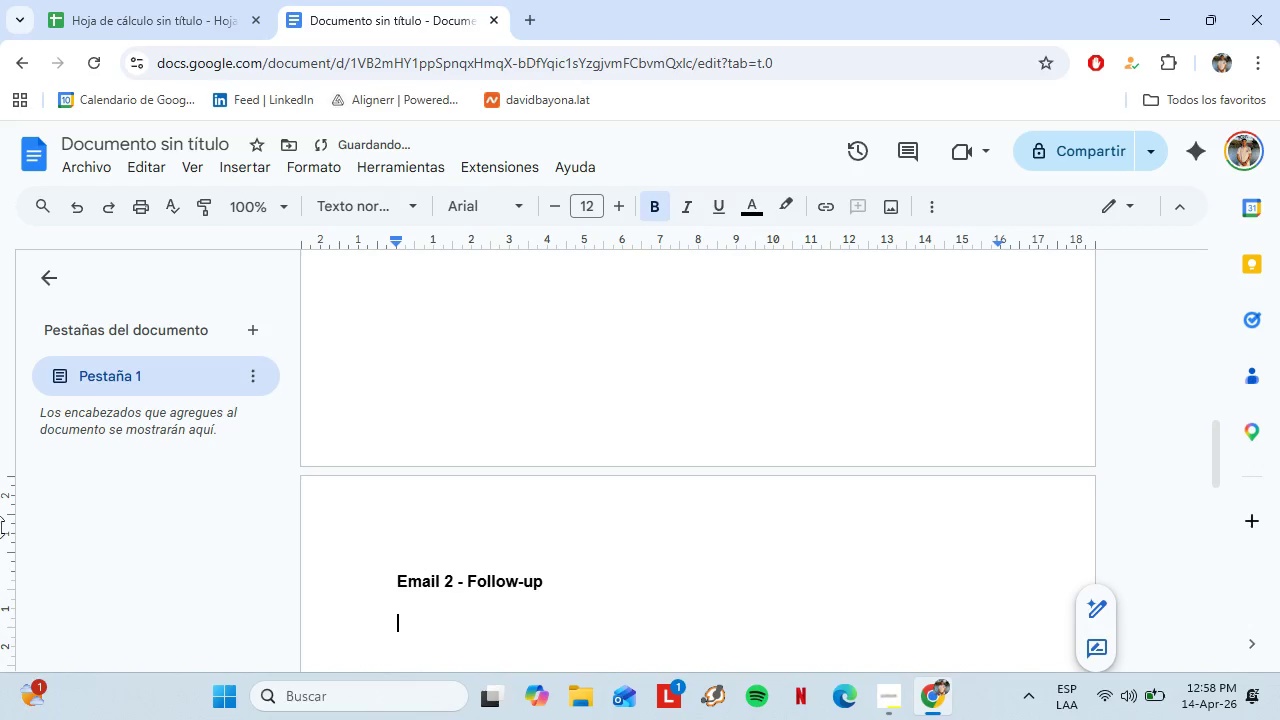 
key(Shift+Enter)
 